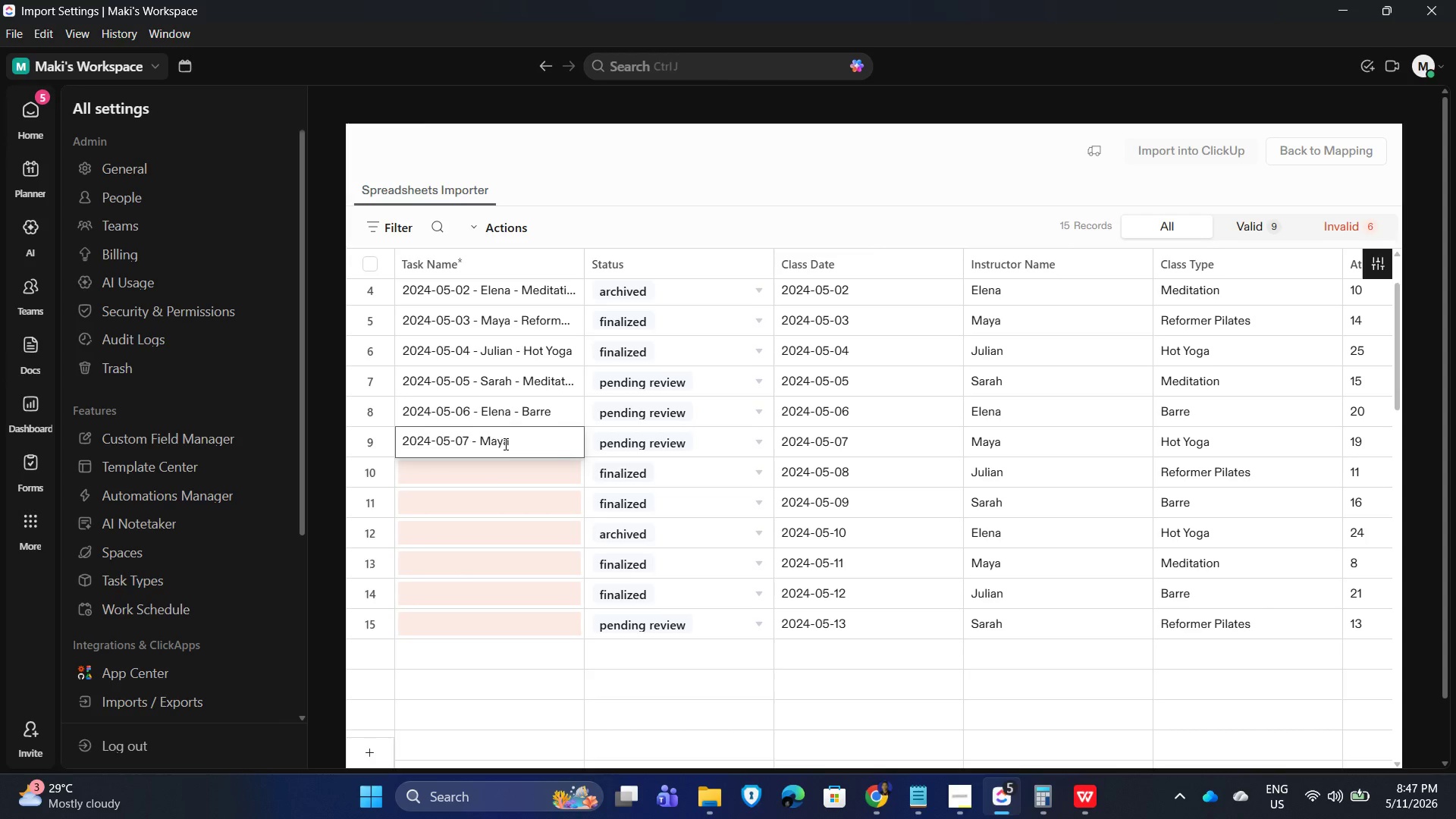 
wait(31.03)
 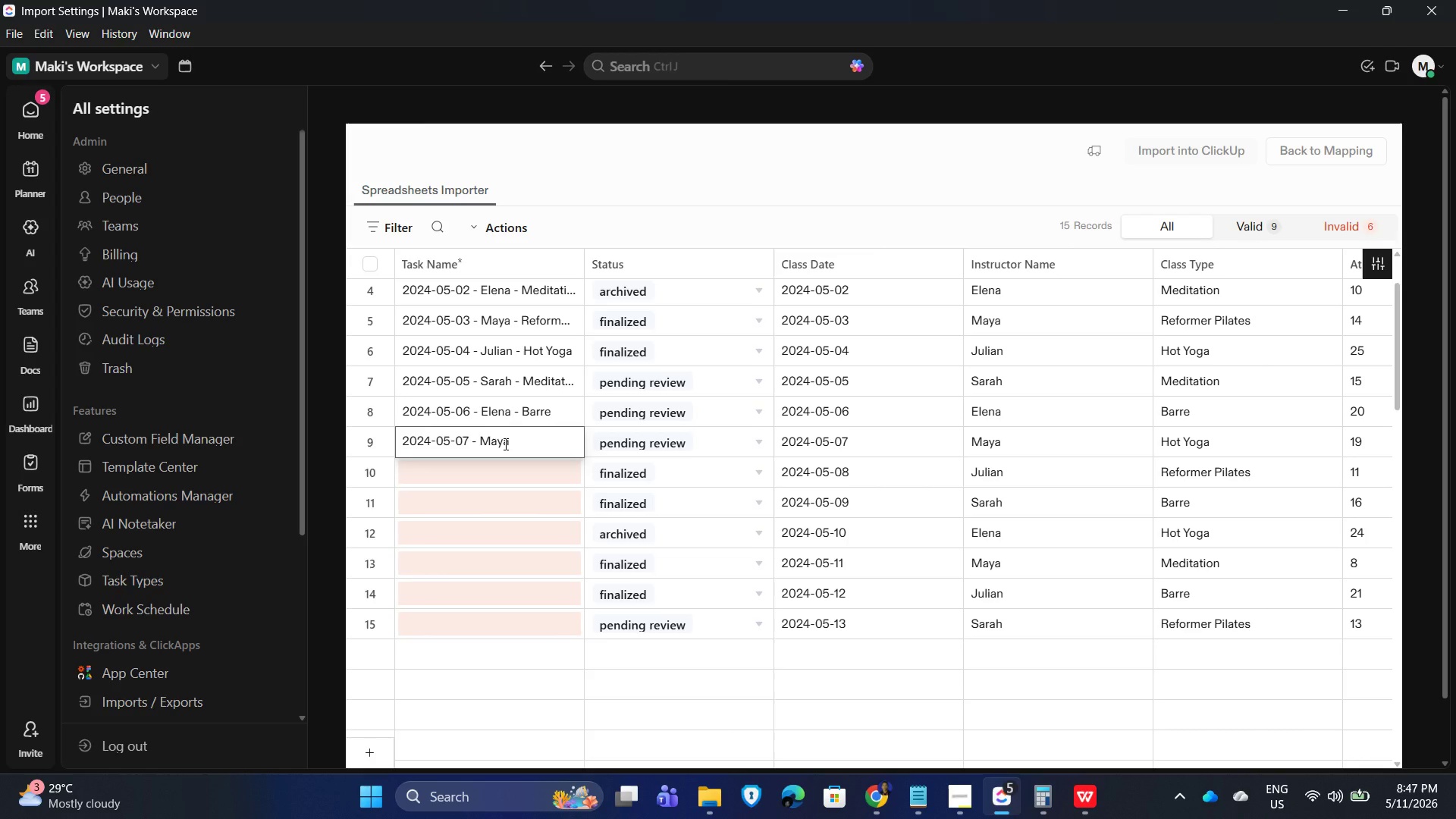 
type(-)
key(Backspace)
type( - Hot Yoga)
 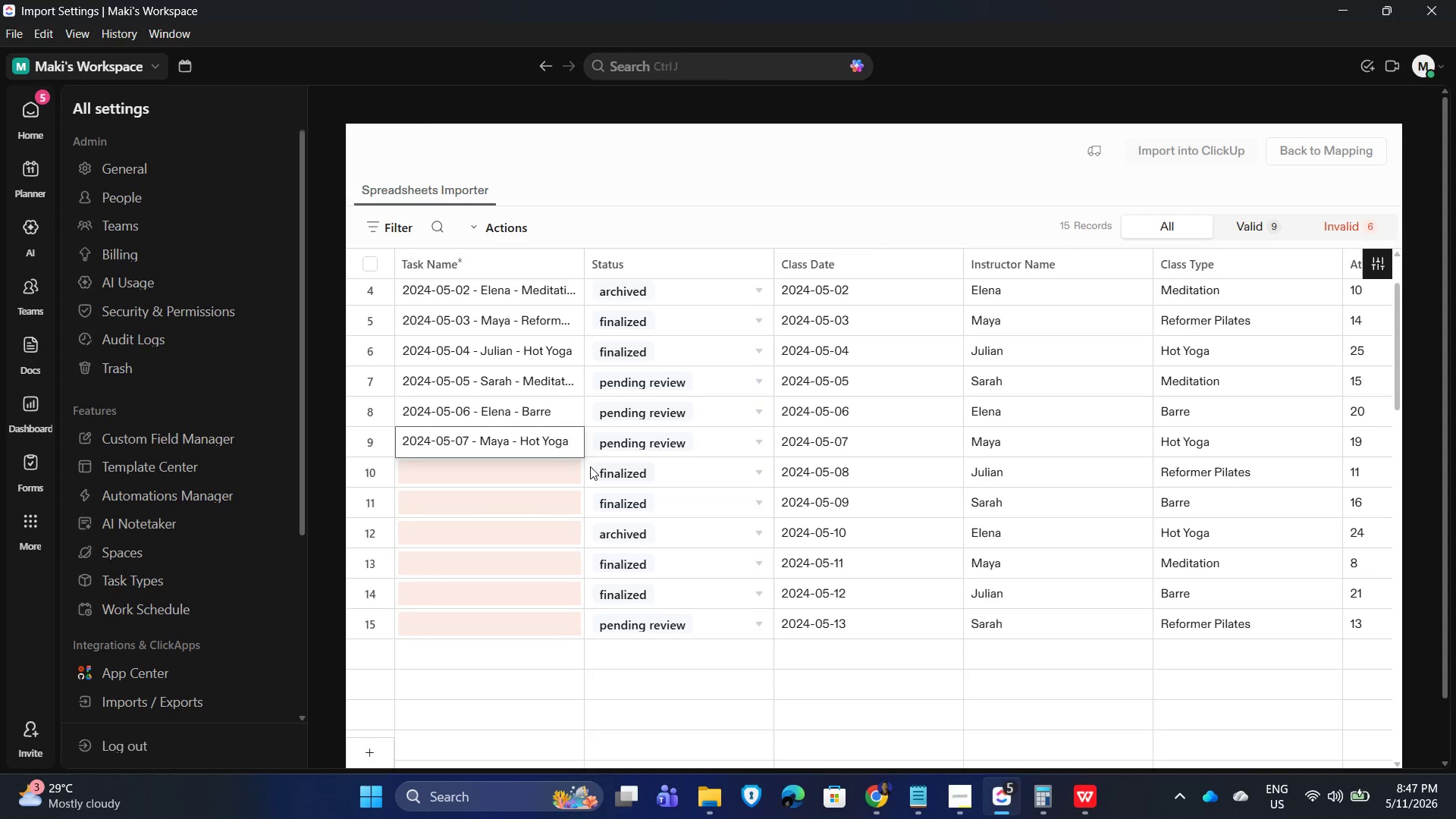 
key(Enter)
 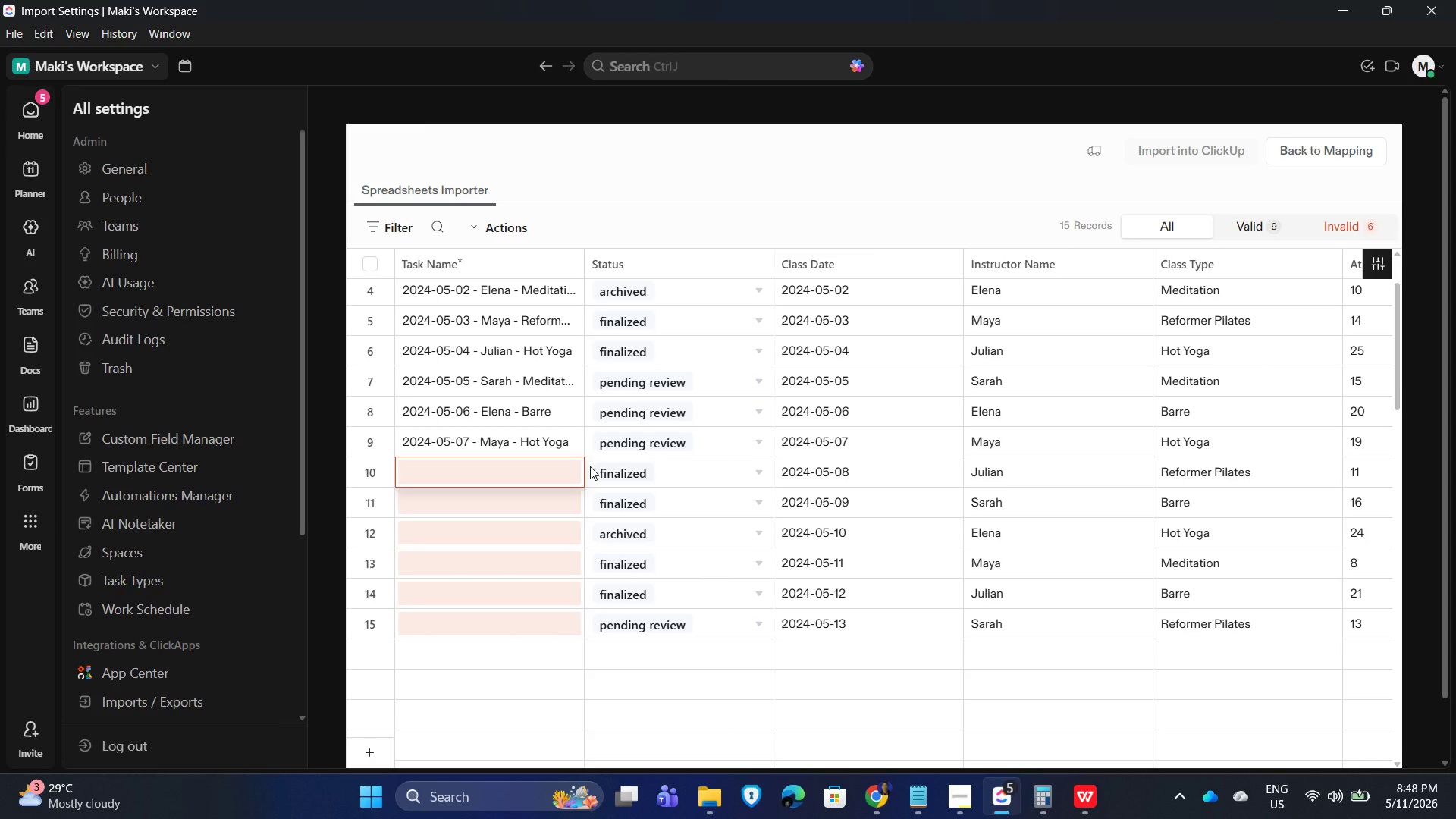 
wait(39.2)
 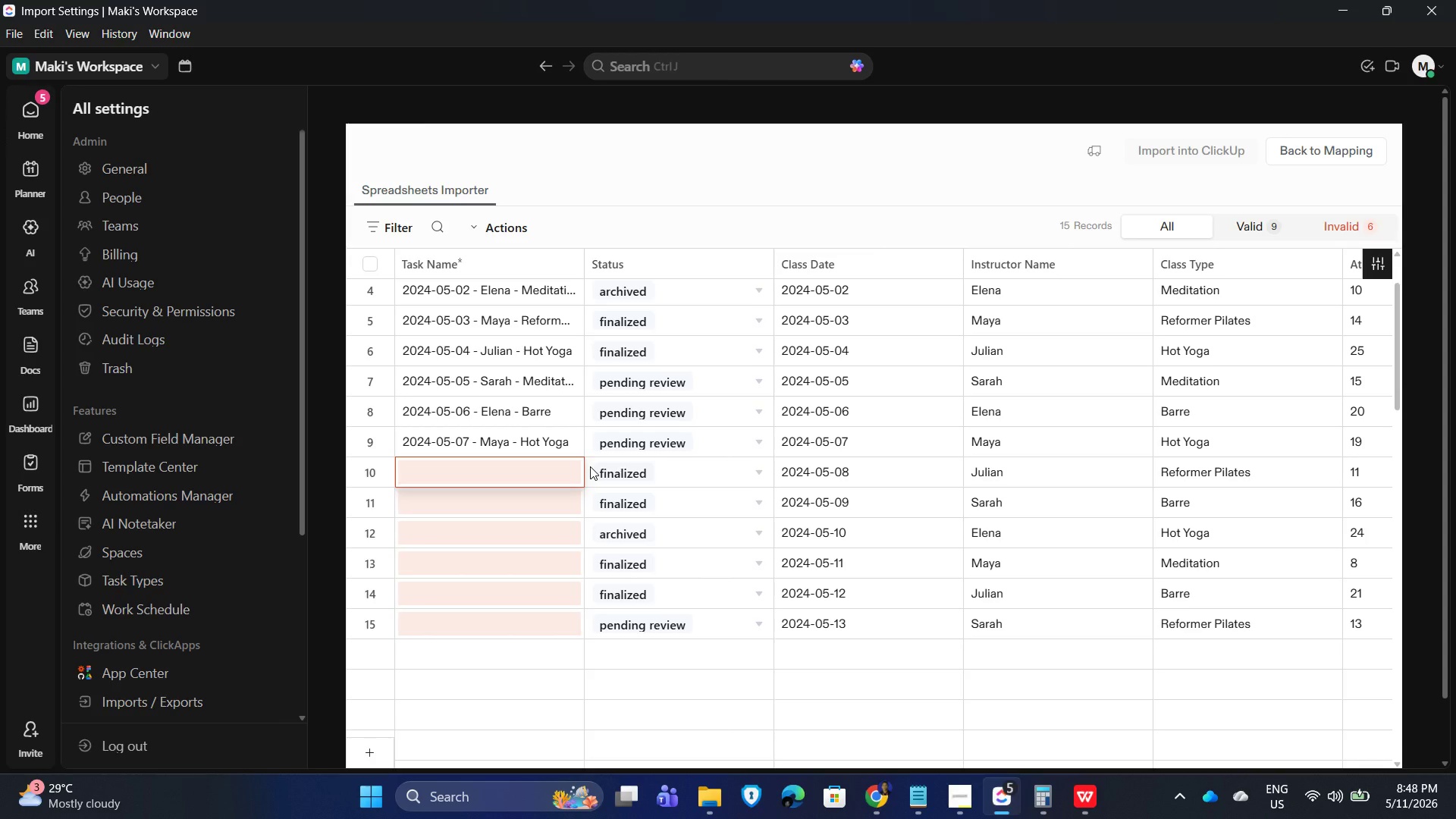 
key(Control+ControlLeft)
 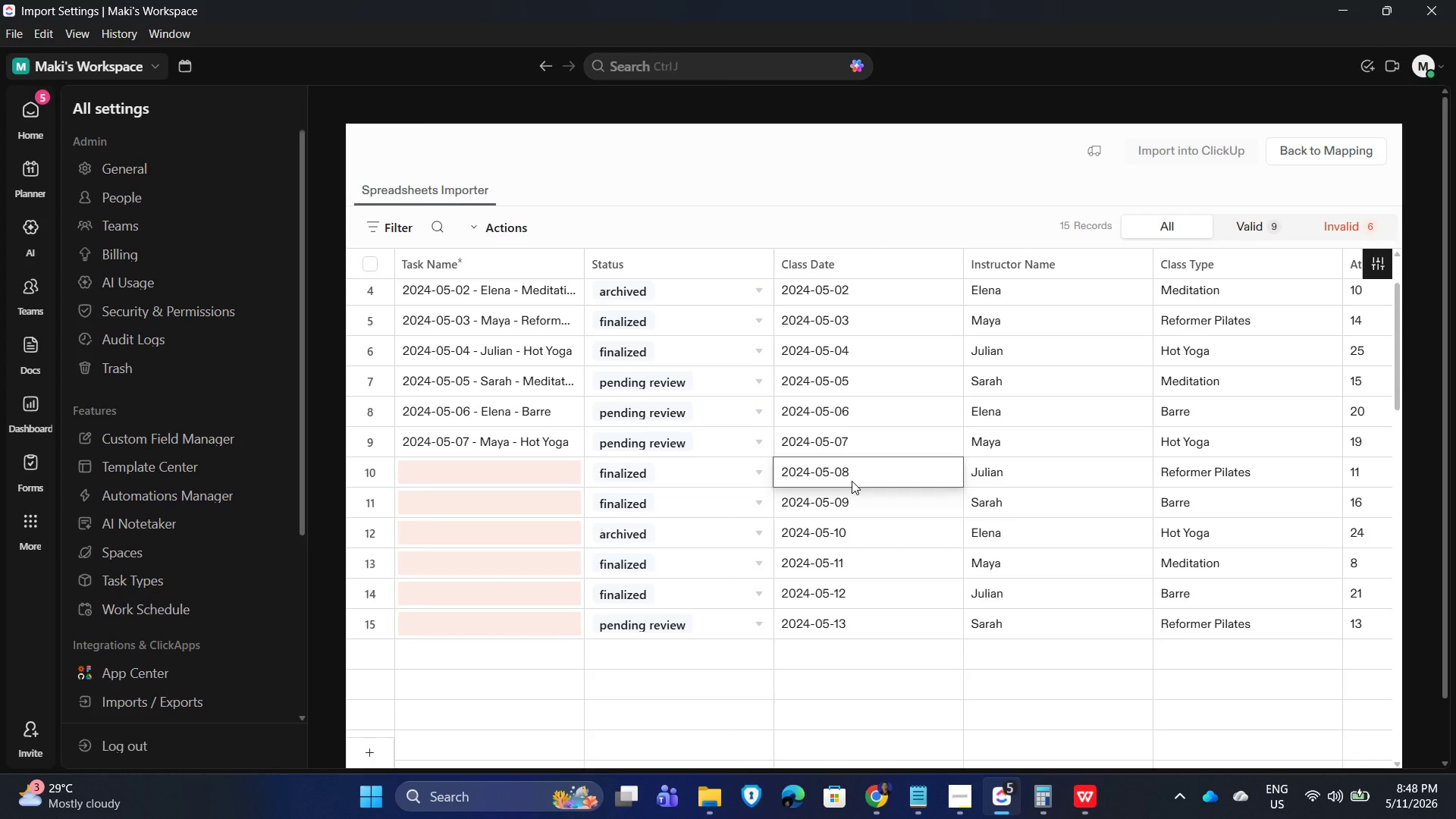 
key(Control+C)
 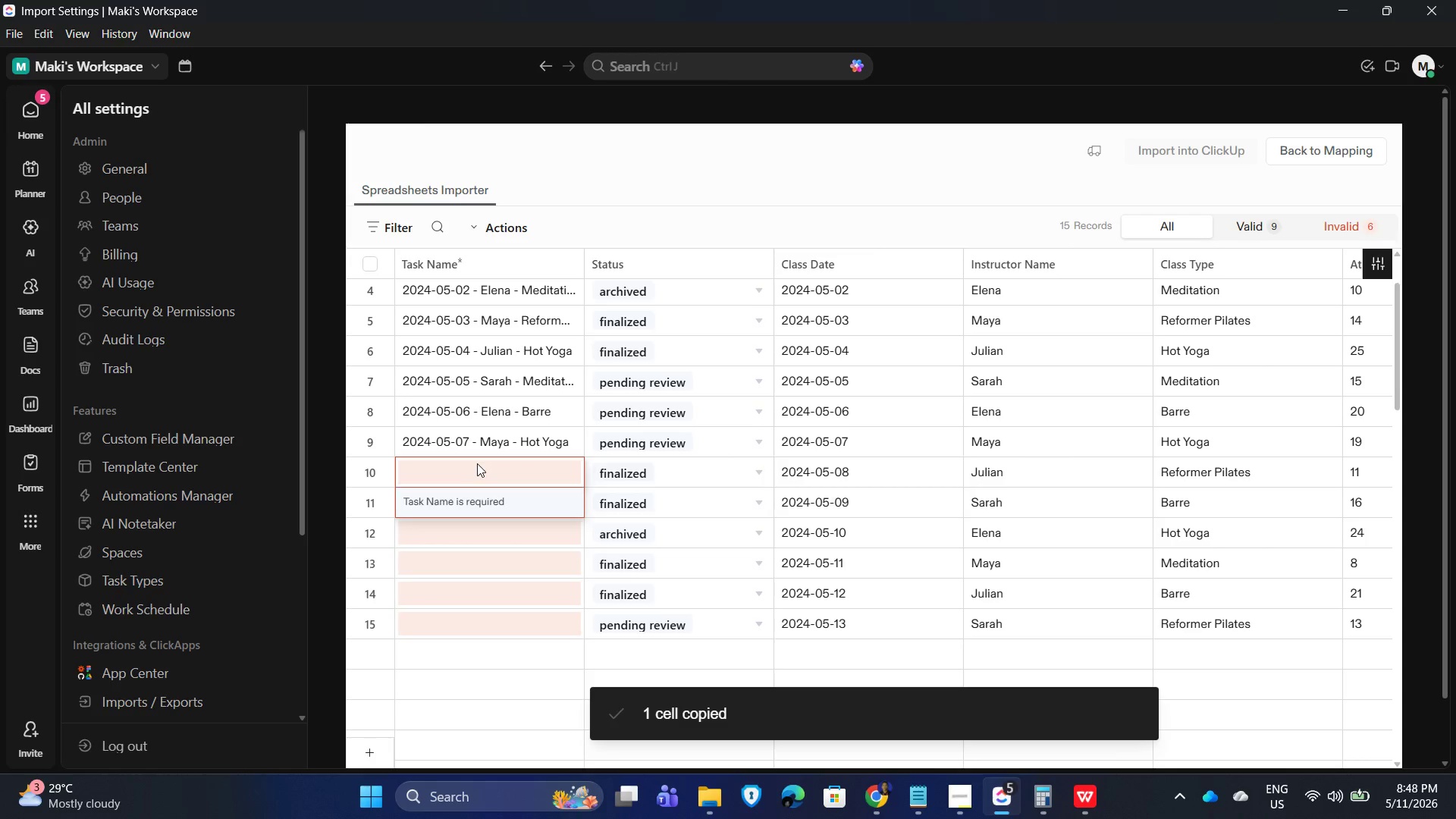 
key(Control+V)
 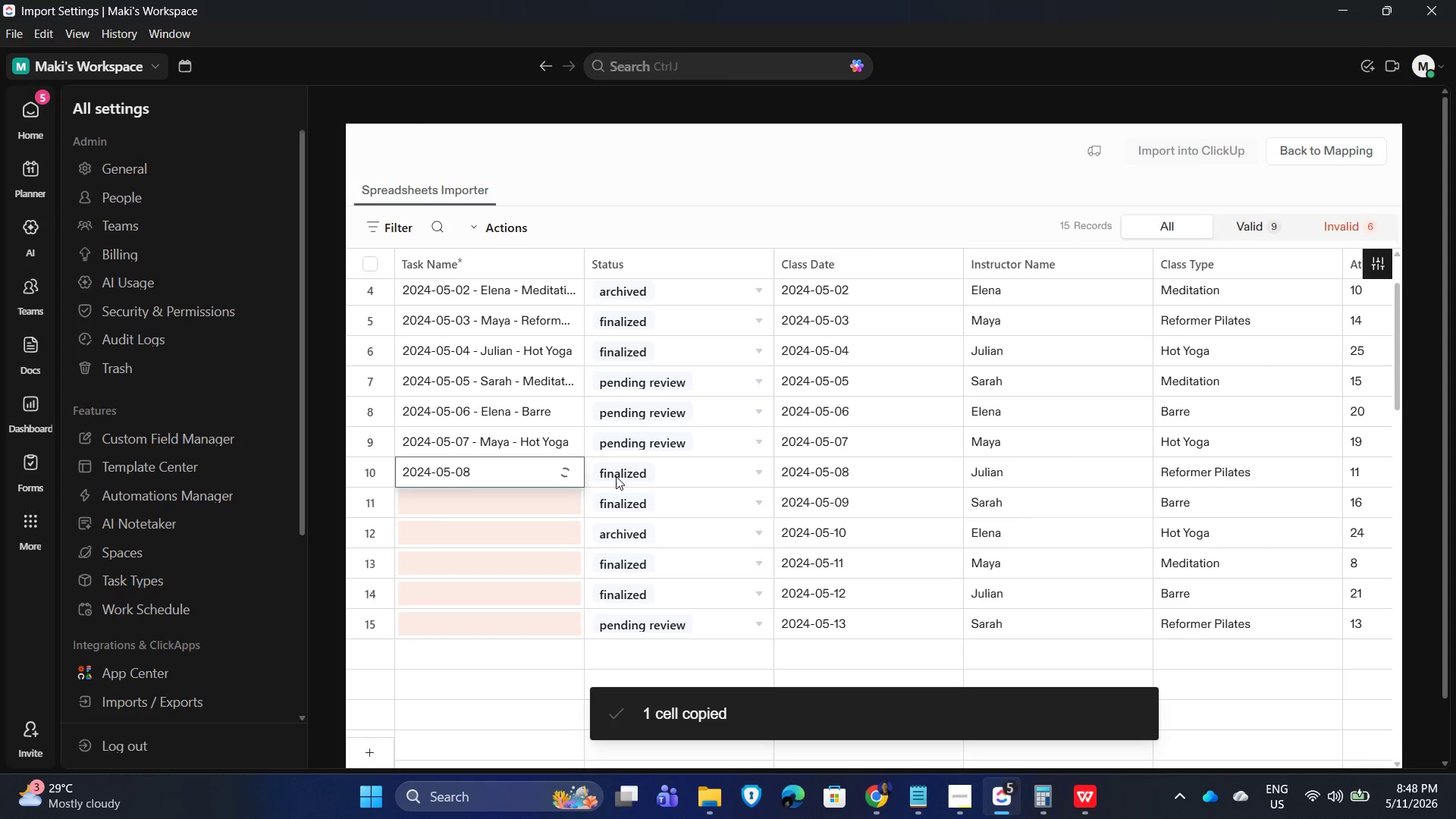 
key(Space)
 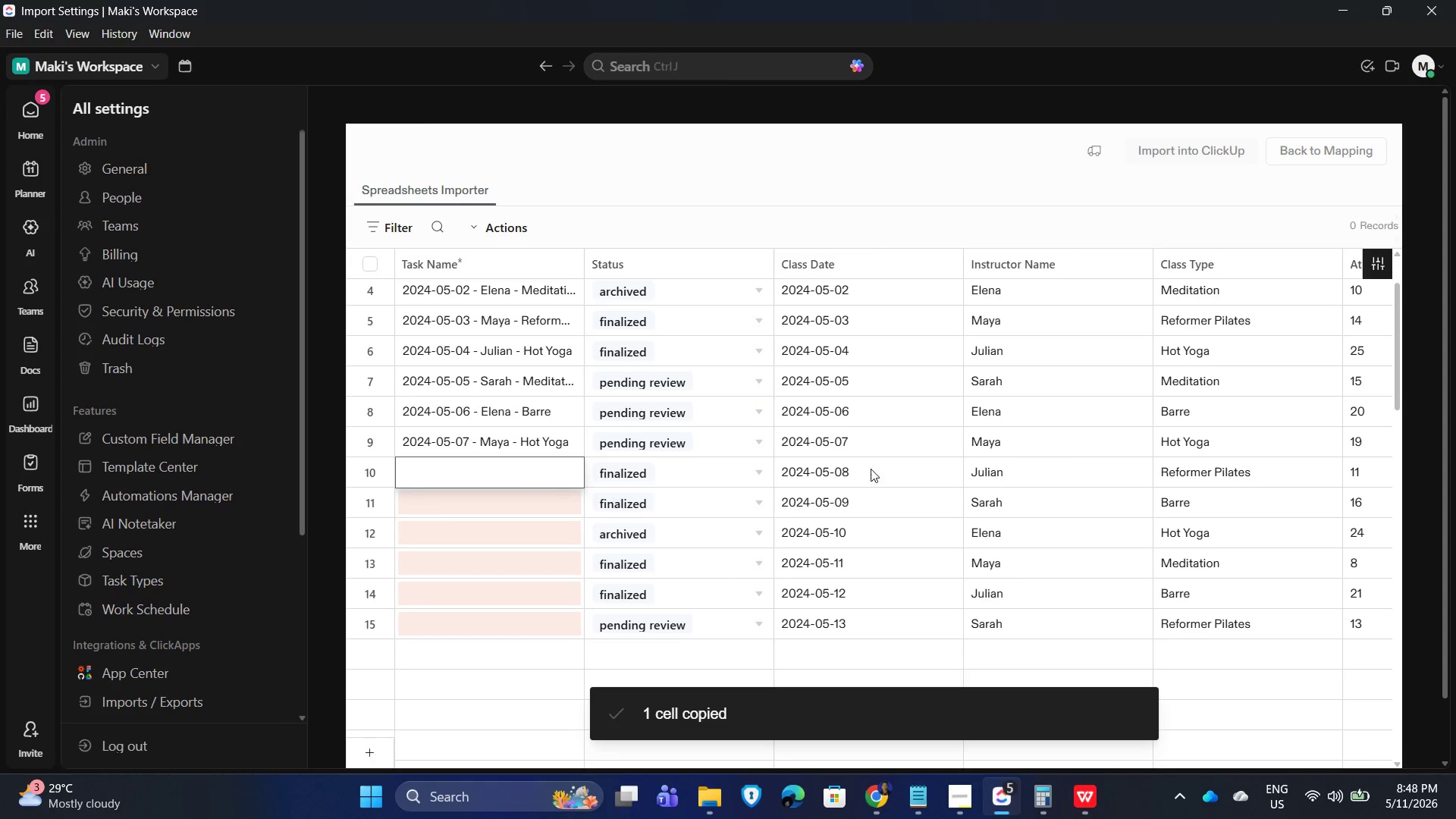 
left_click([868, 469])
 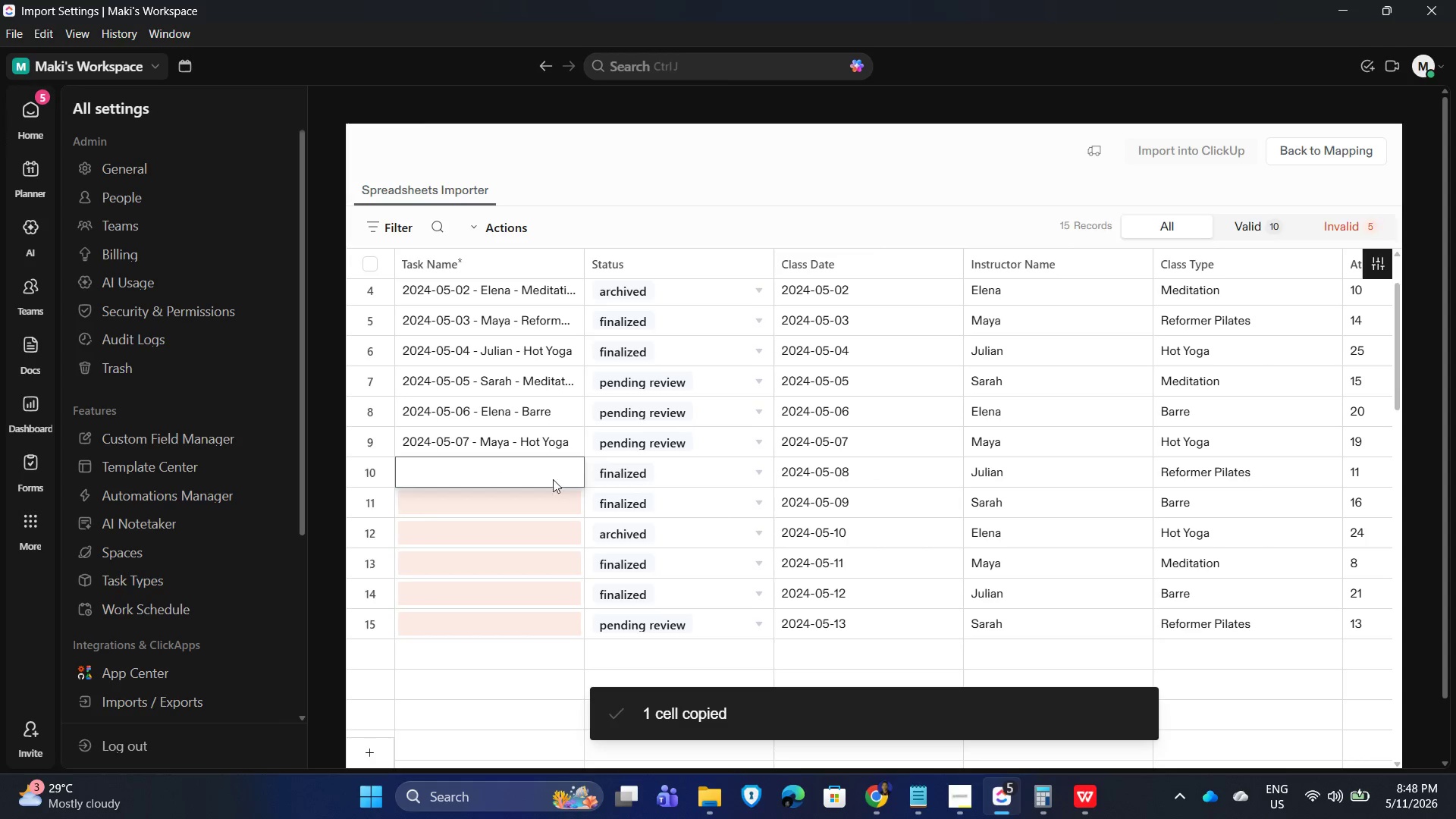 
key(Control+V)
 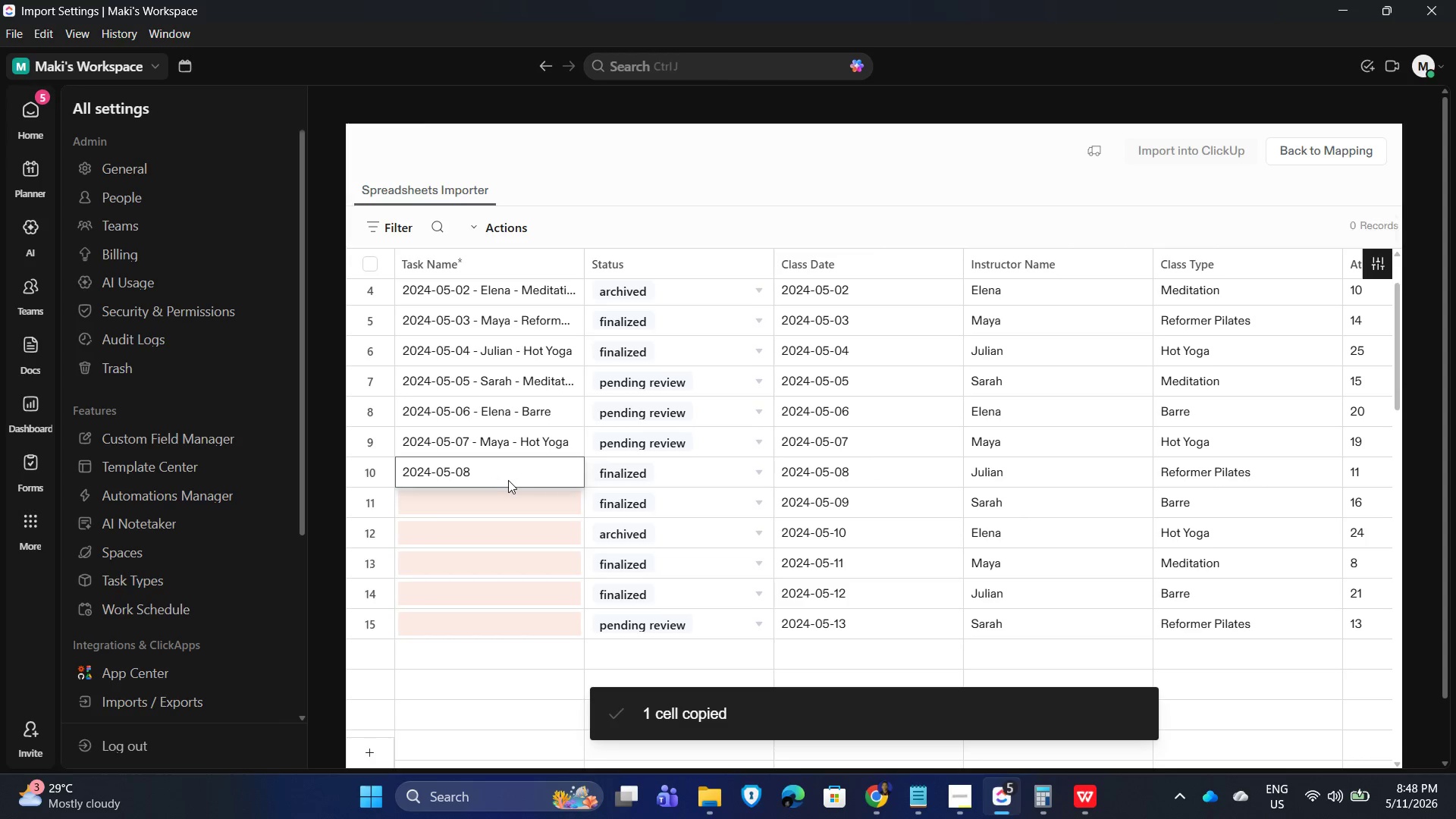 
double_click([497, 472])
 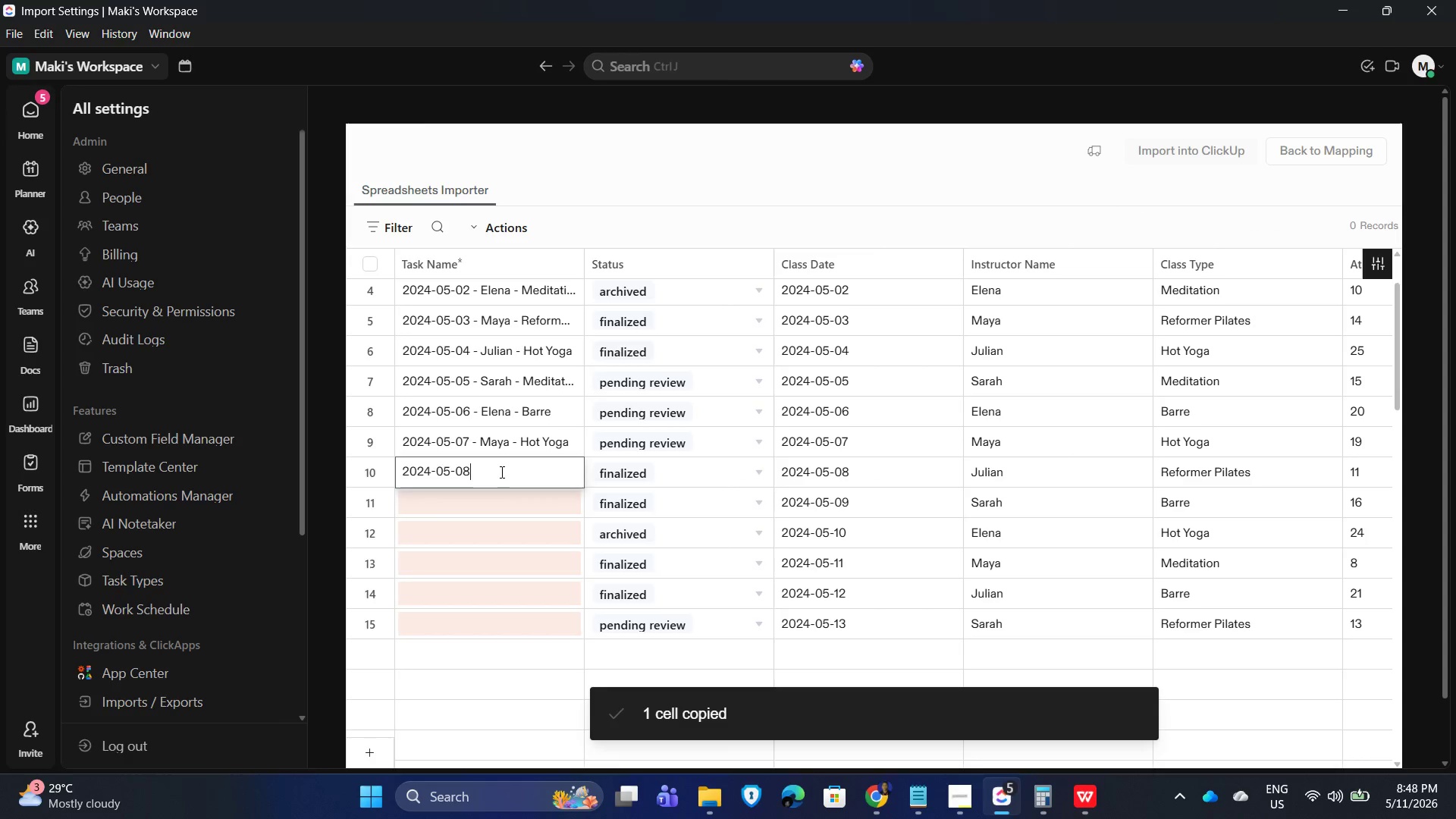 
type( - Julian -)
 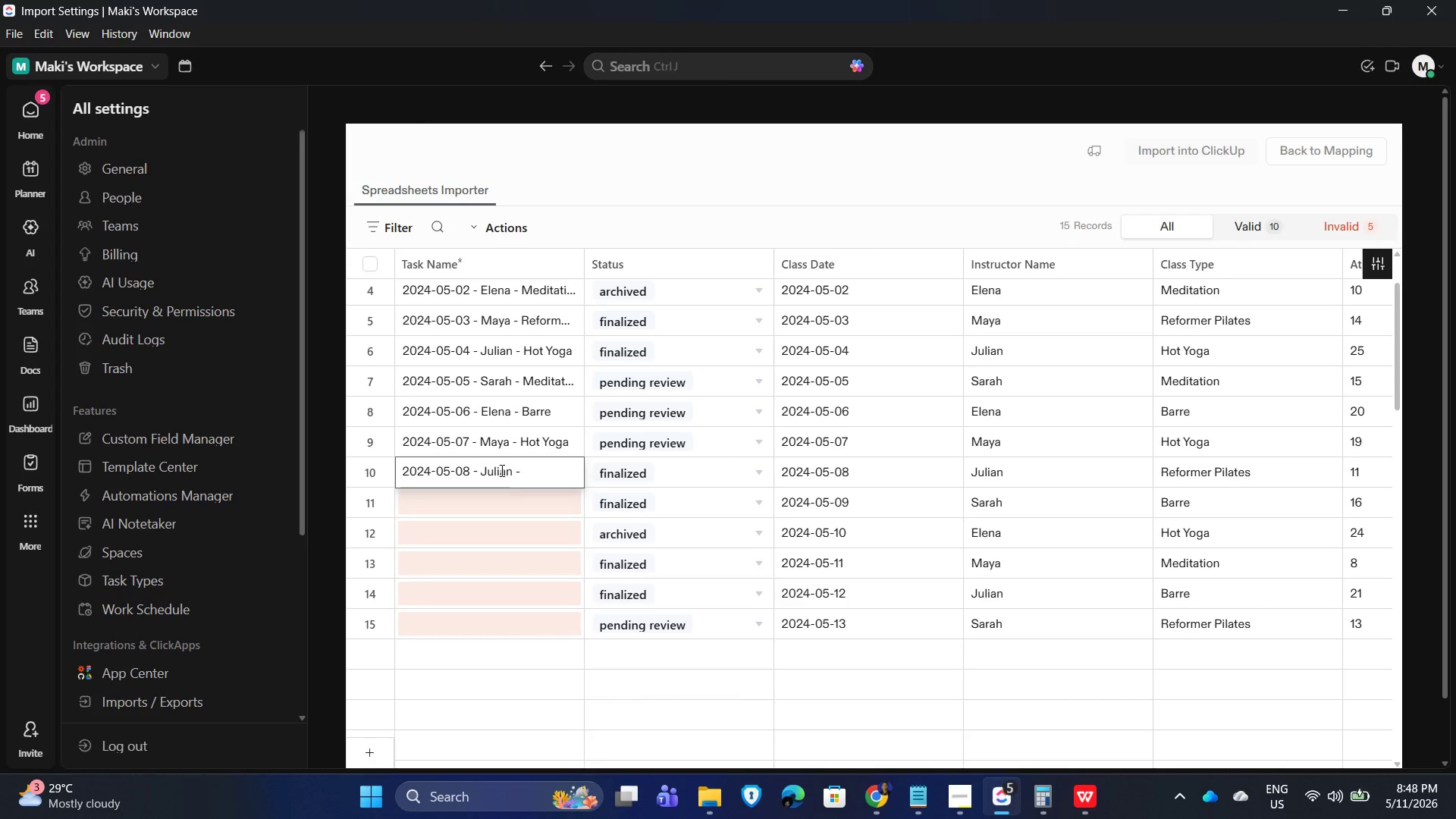 
wait(19.17)
 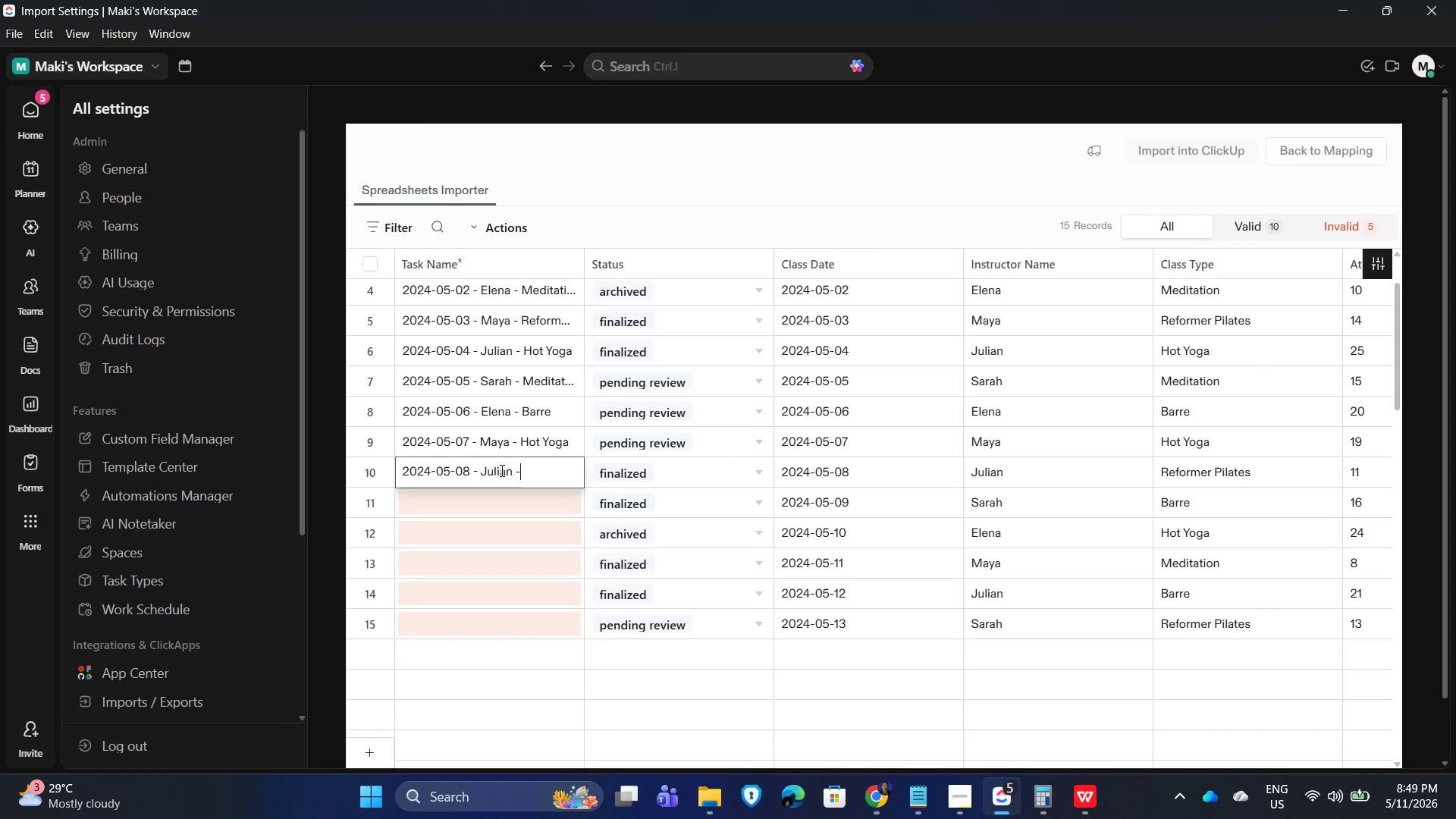 
type( Reformer Pilates)
 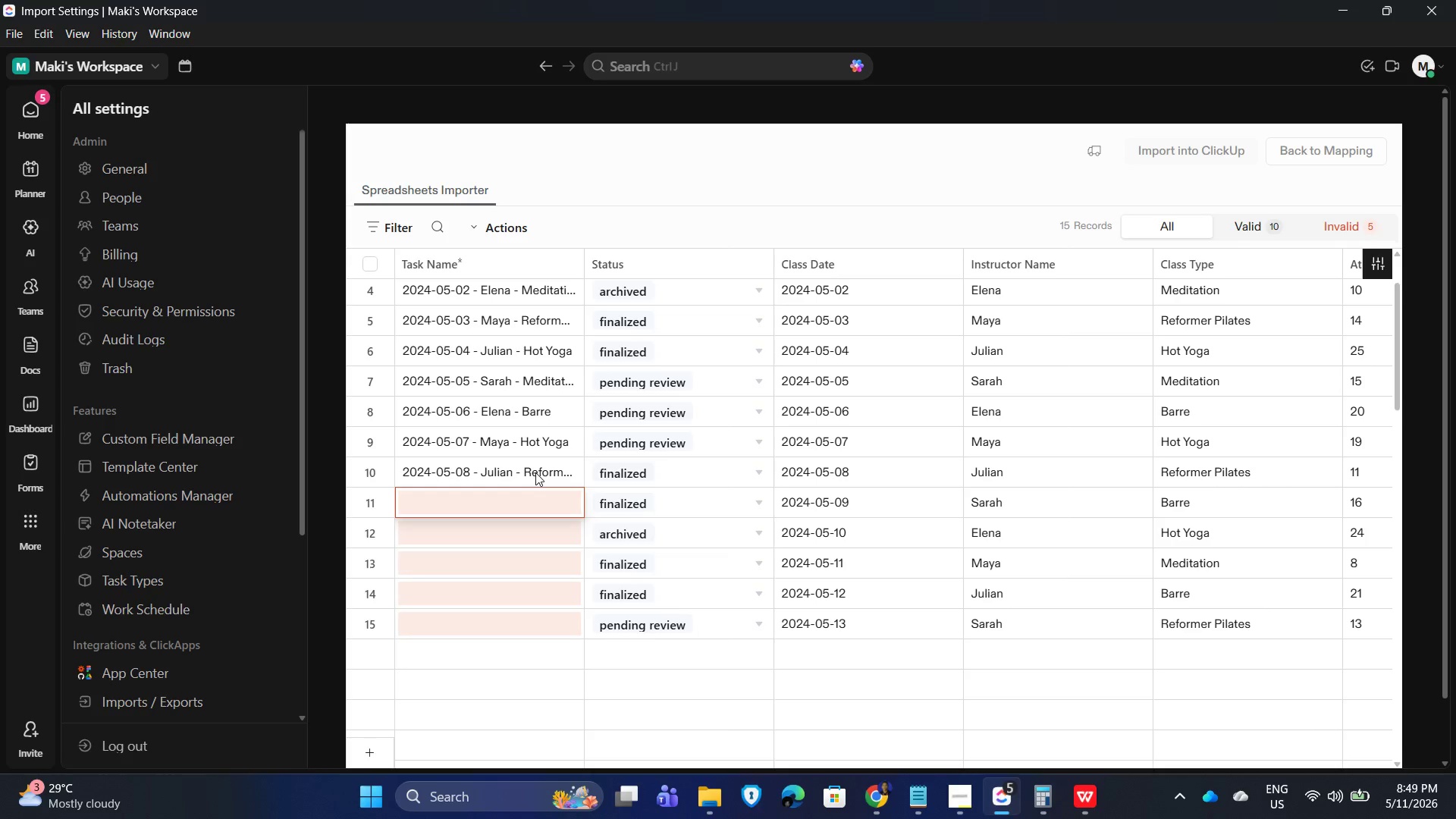 
 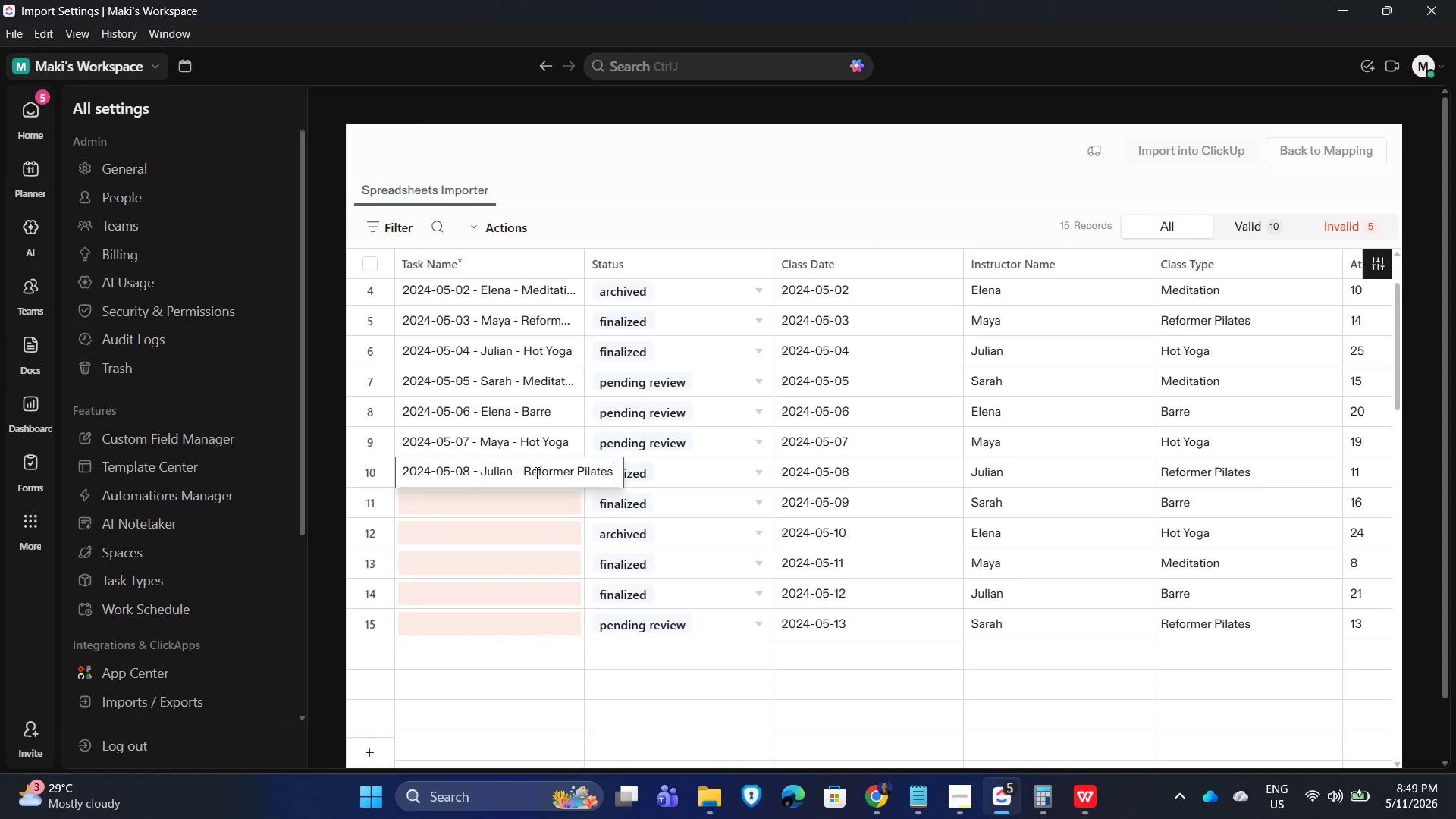 
key(Enter)
 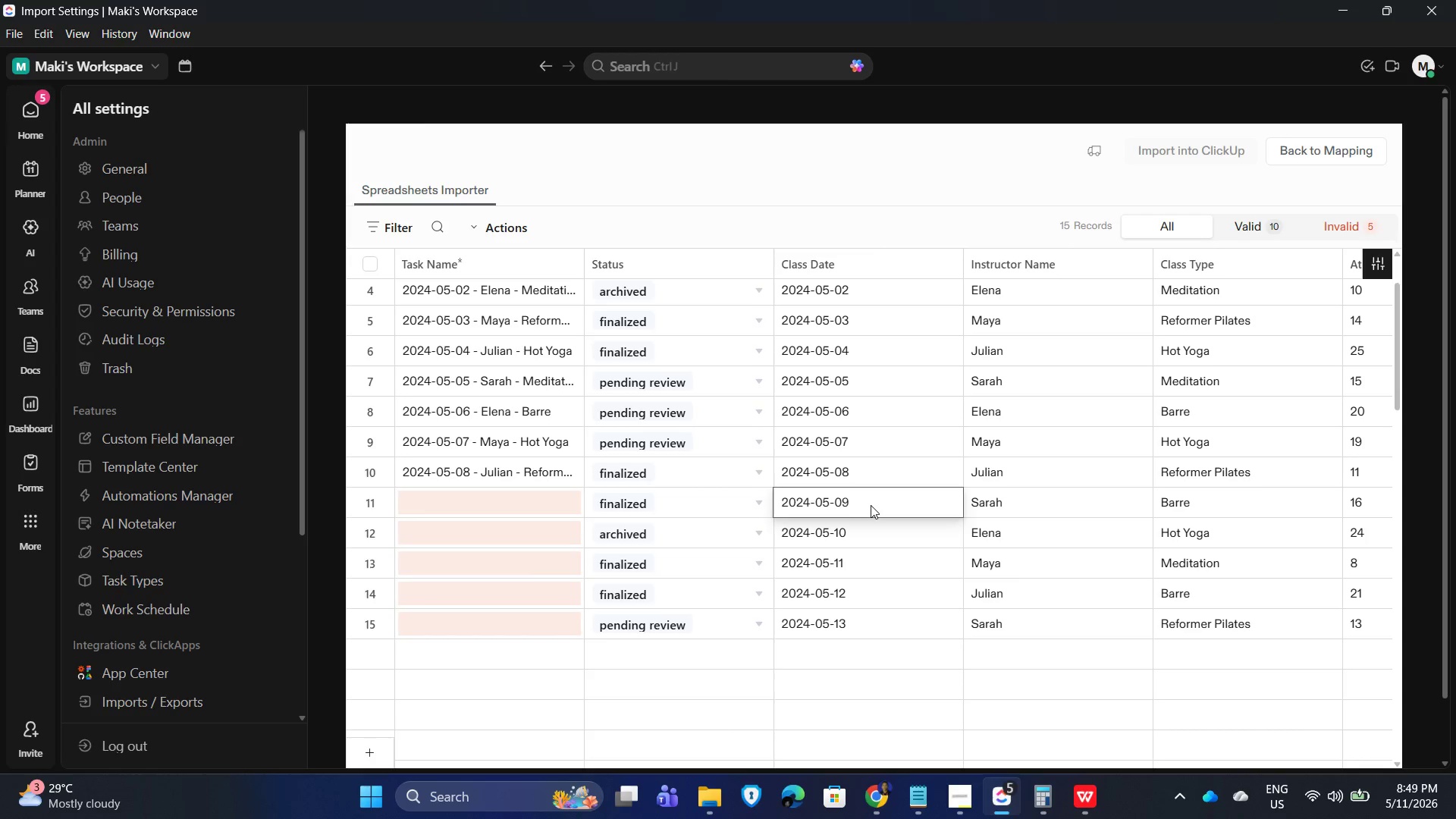 
key(Control+C)
 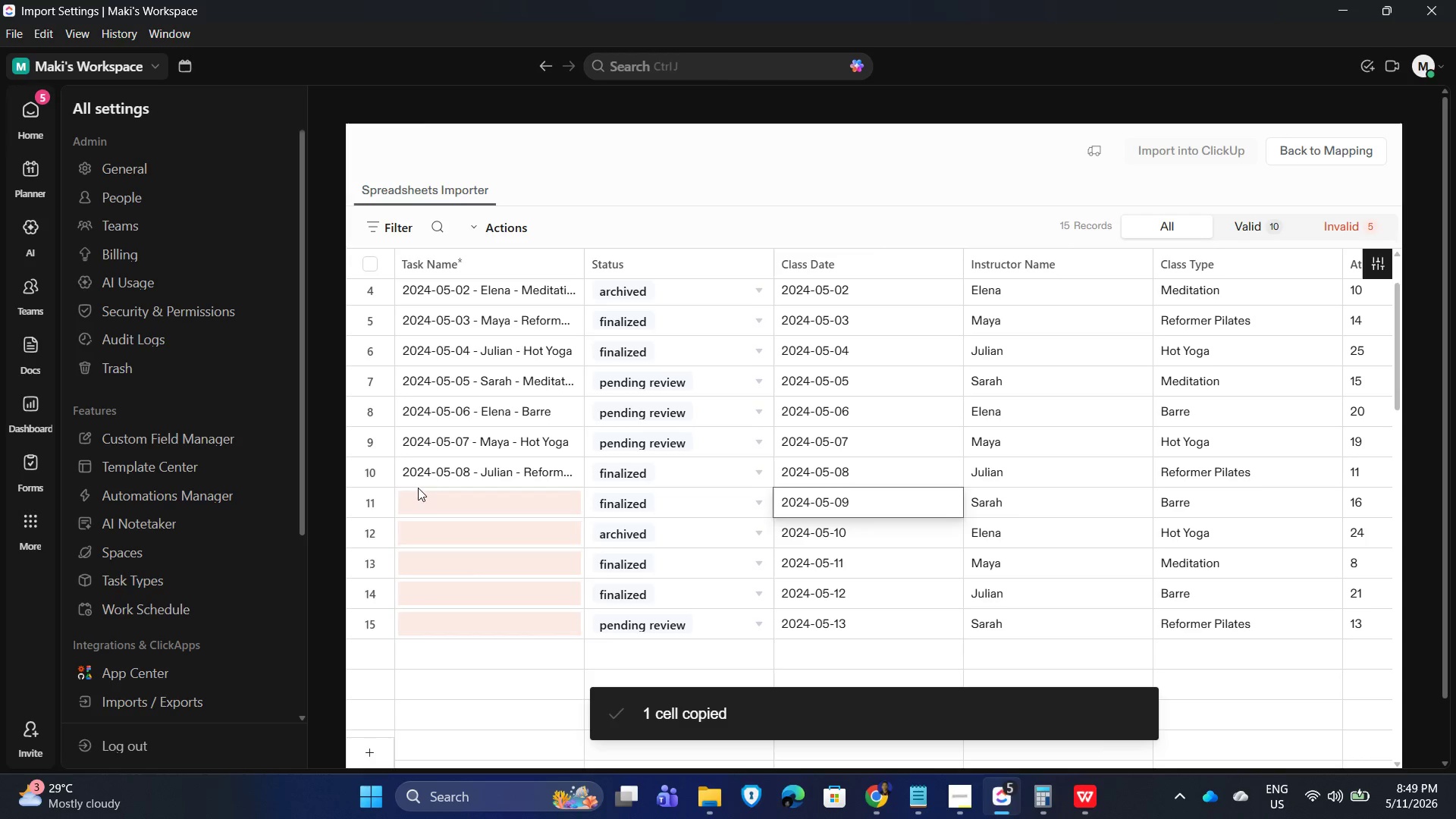 
left_click([438, 504])
 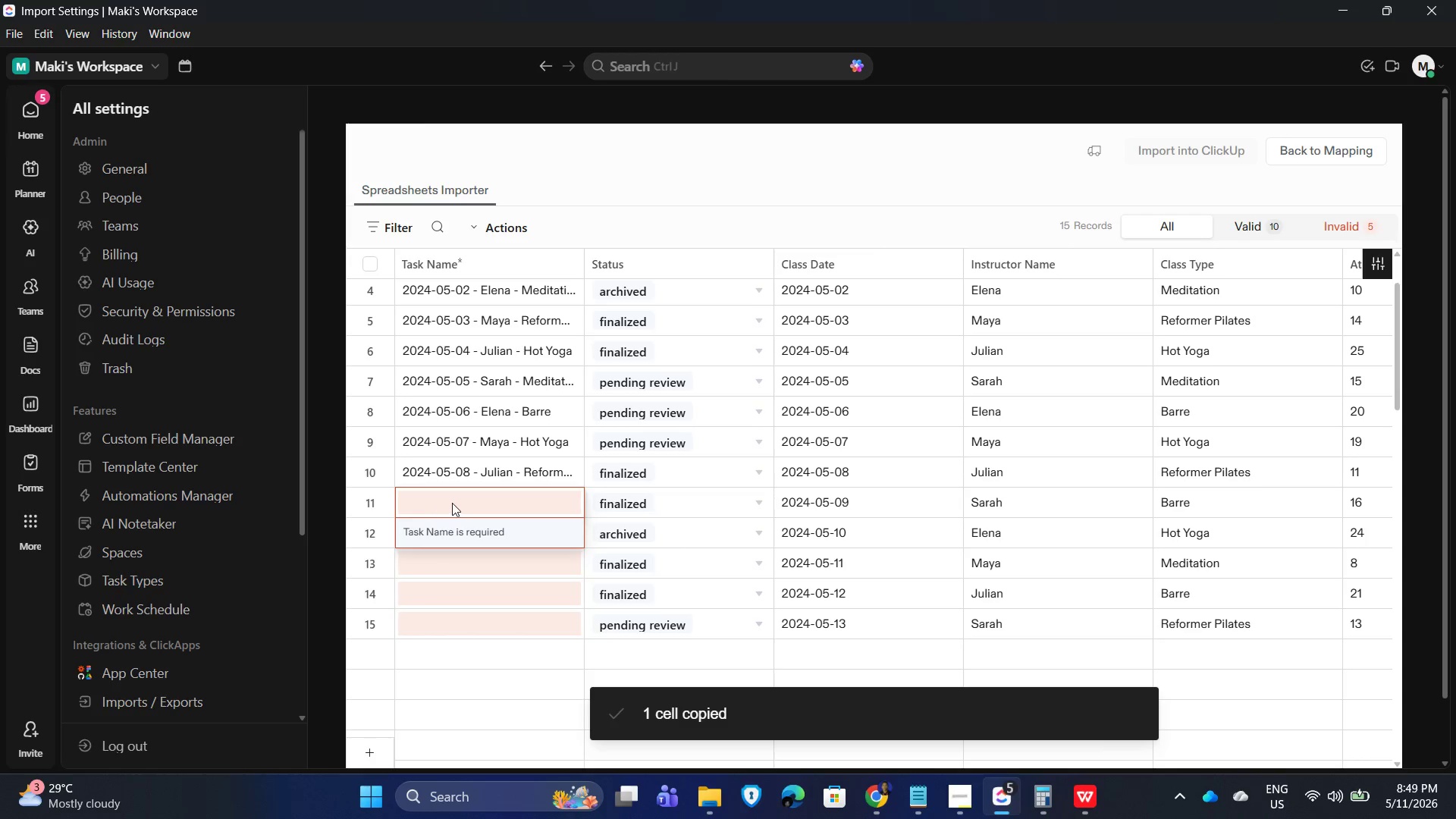 
key(Control+V)
 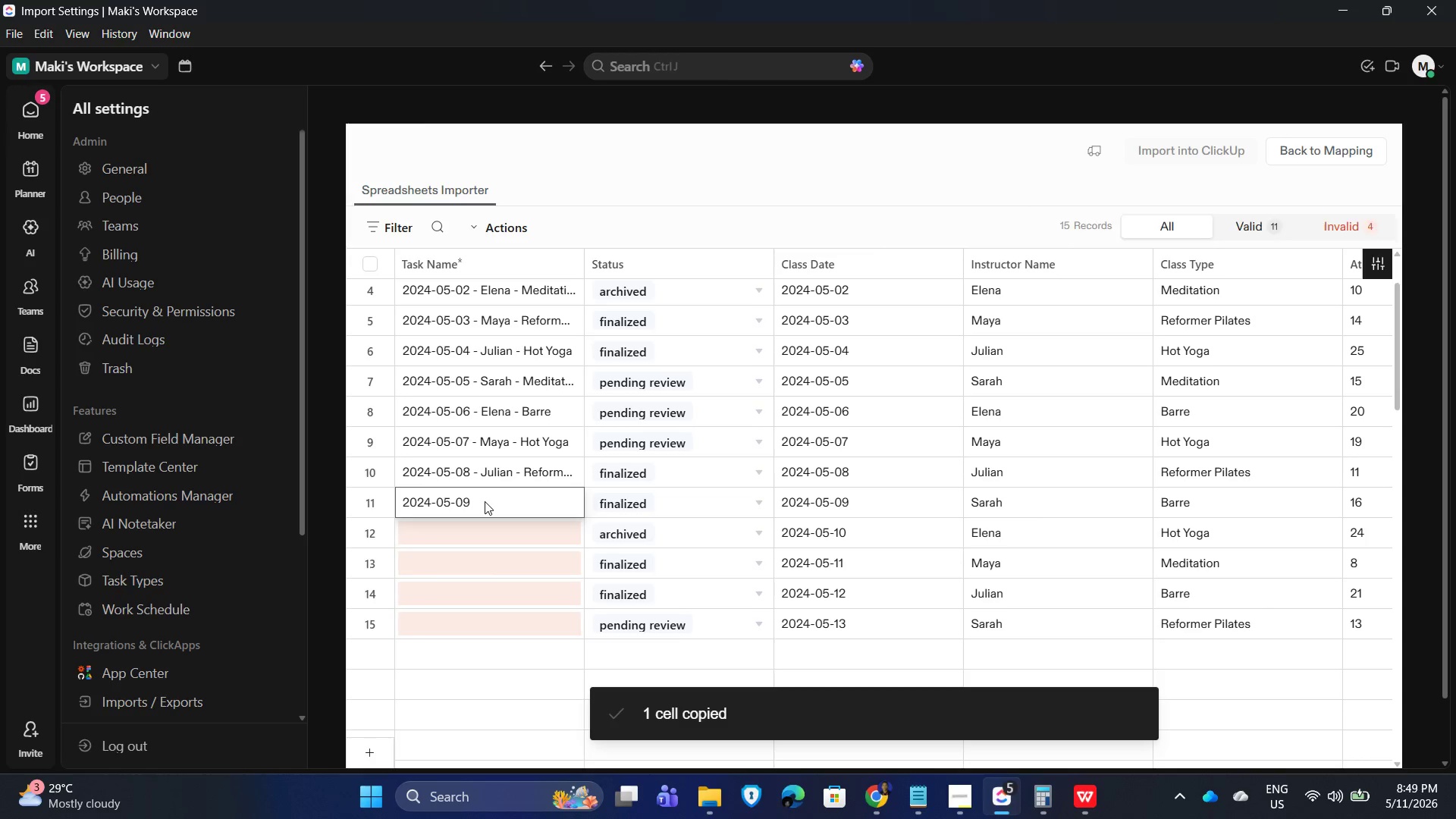 
double_click([485, 501])
 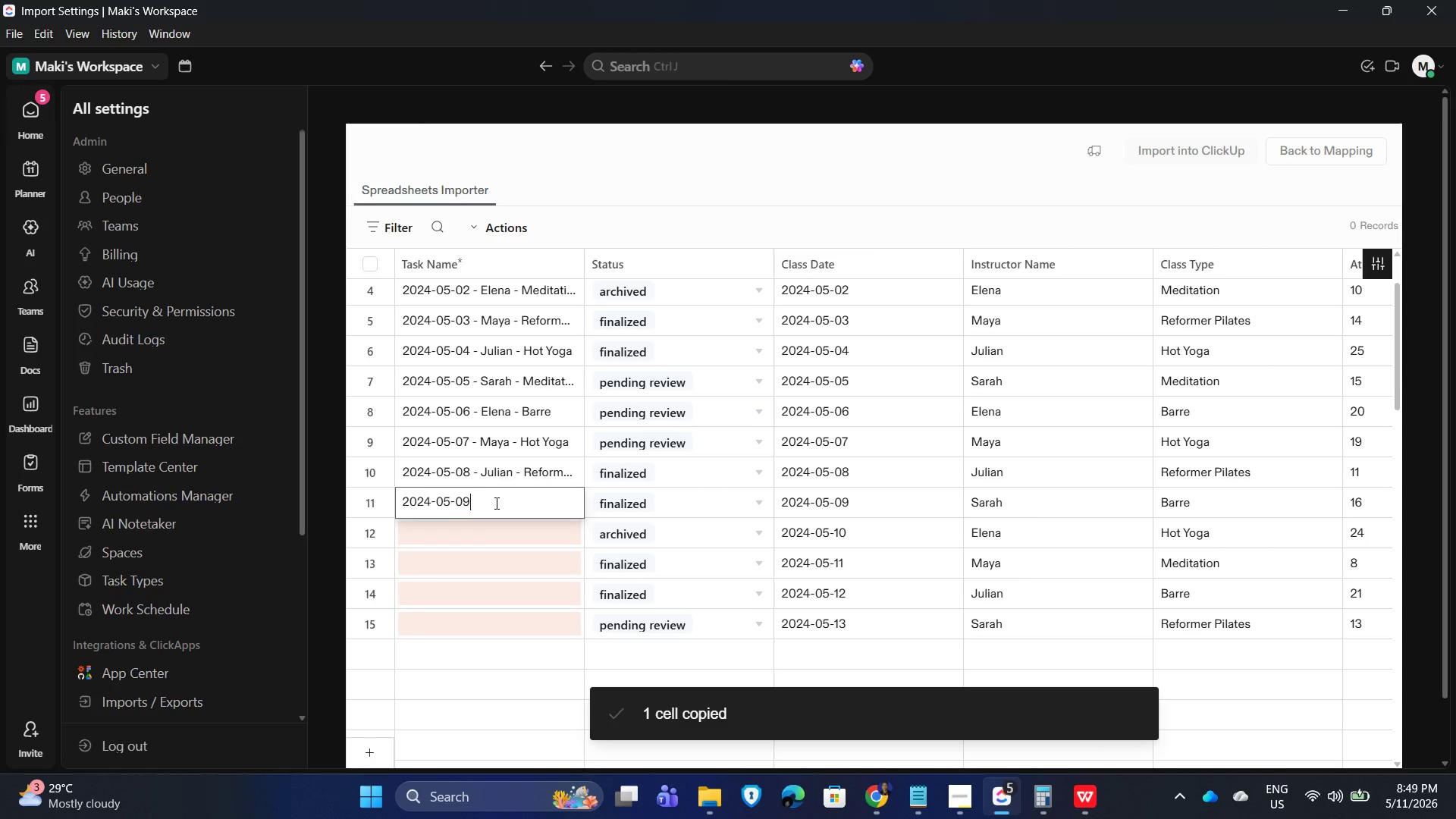 
type( - Sarah - )
 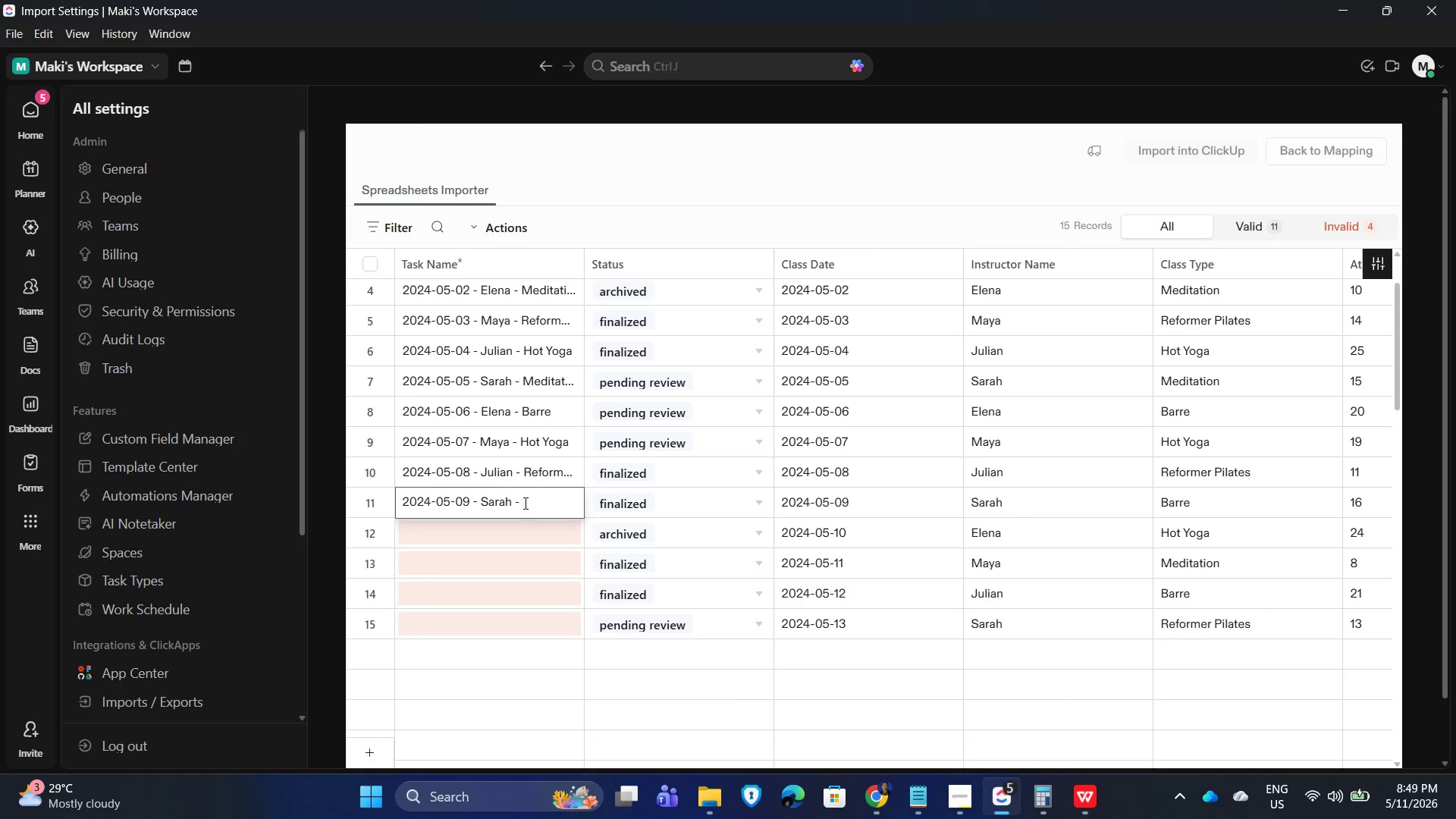 
type(Barre)
 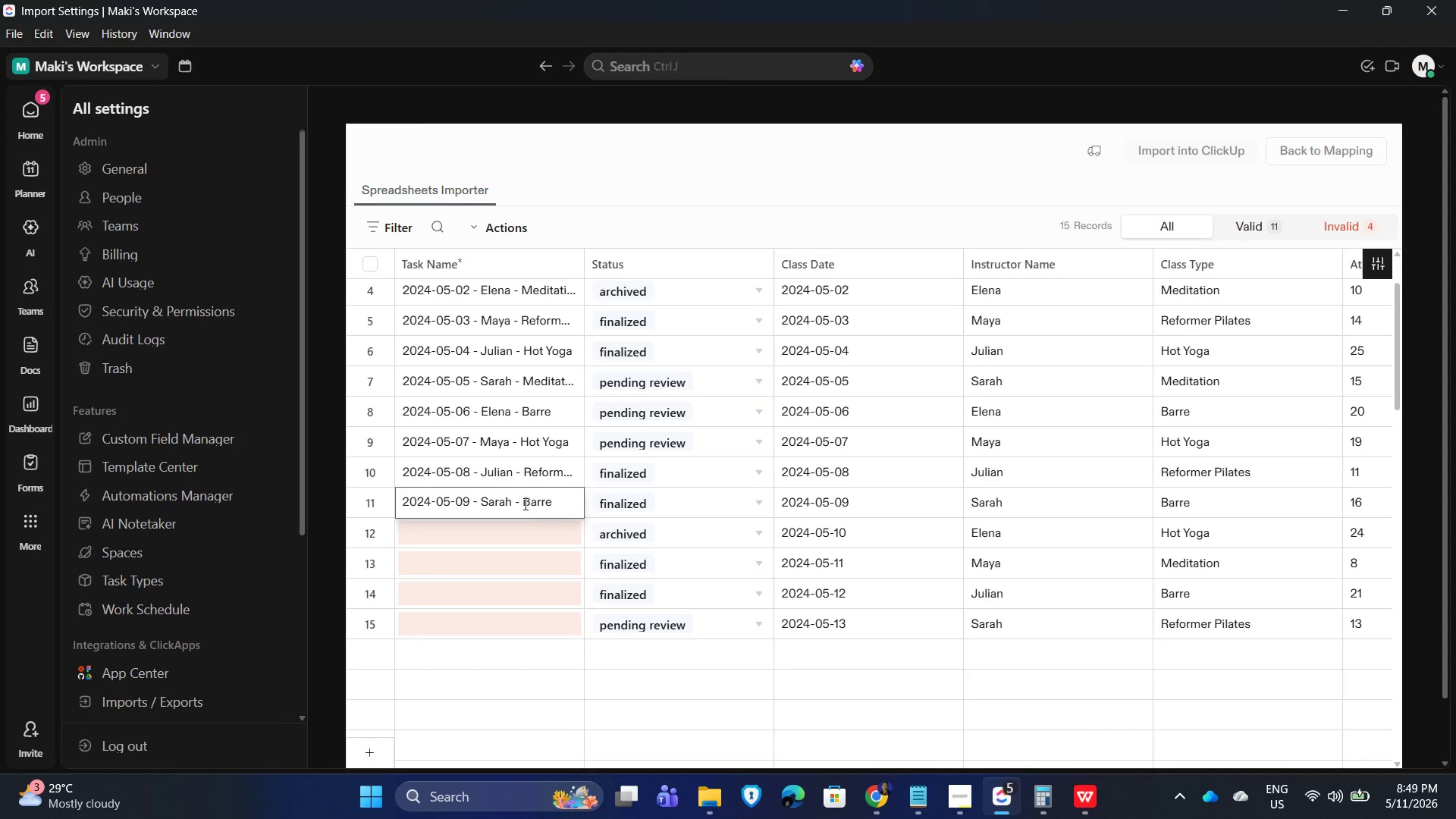 
key(Enter)
 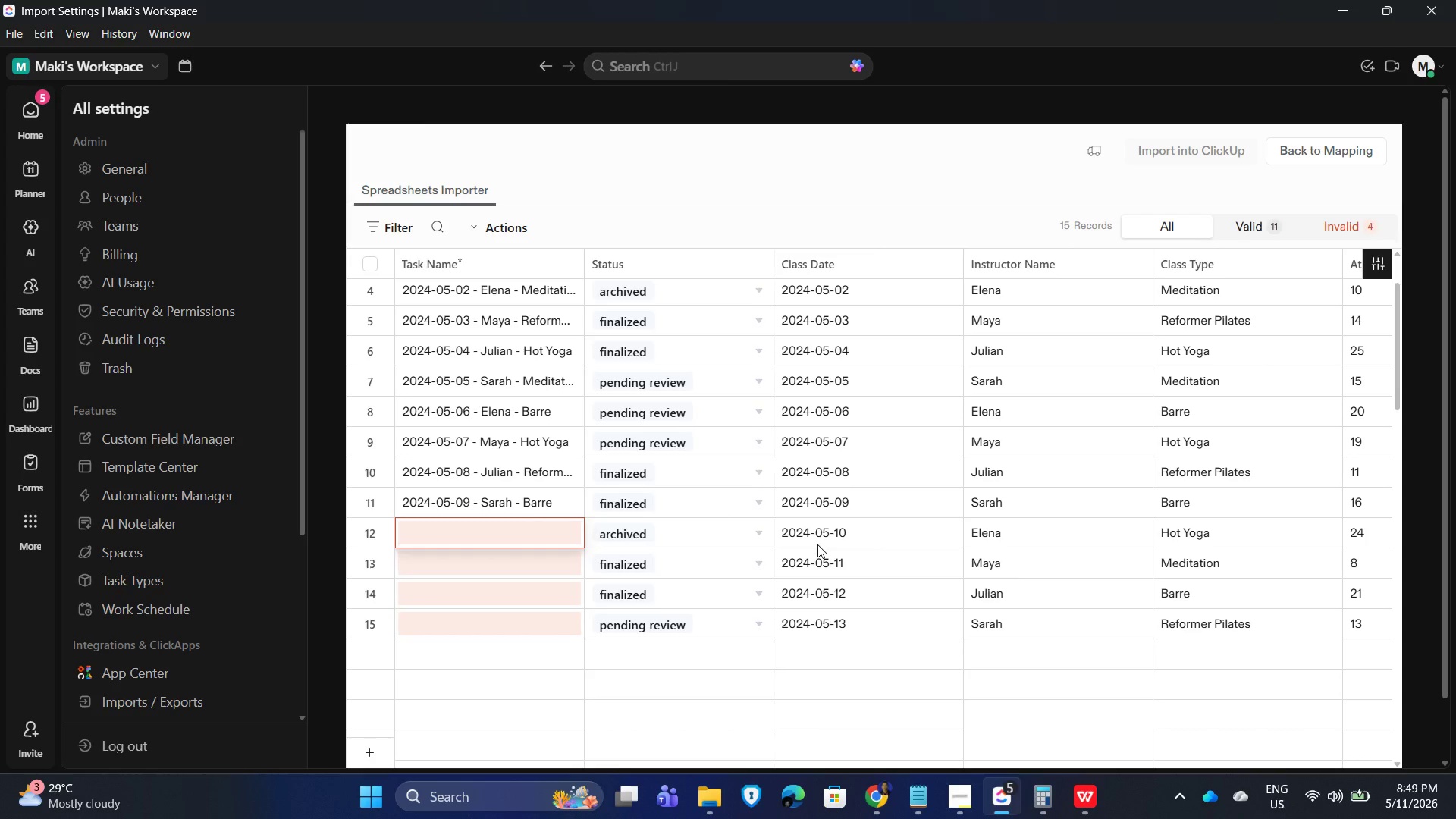 
wait(12.83)
 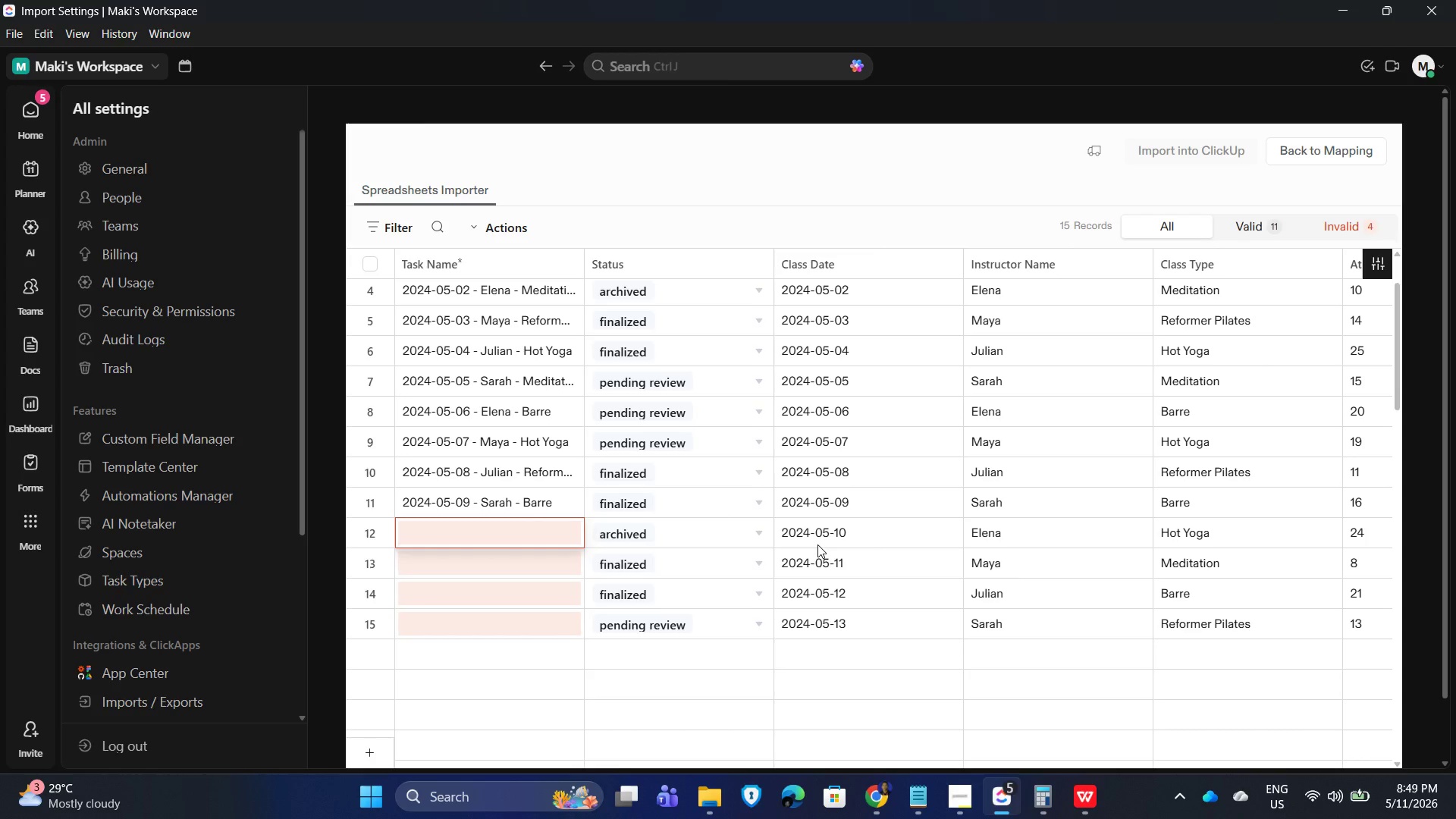 
left_click([821, 529])
 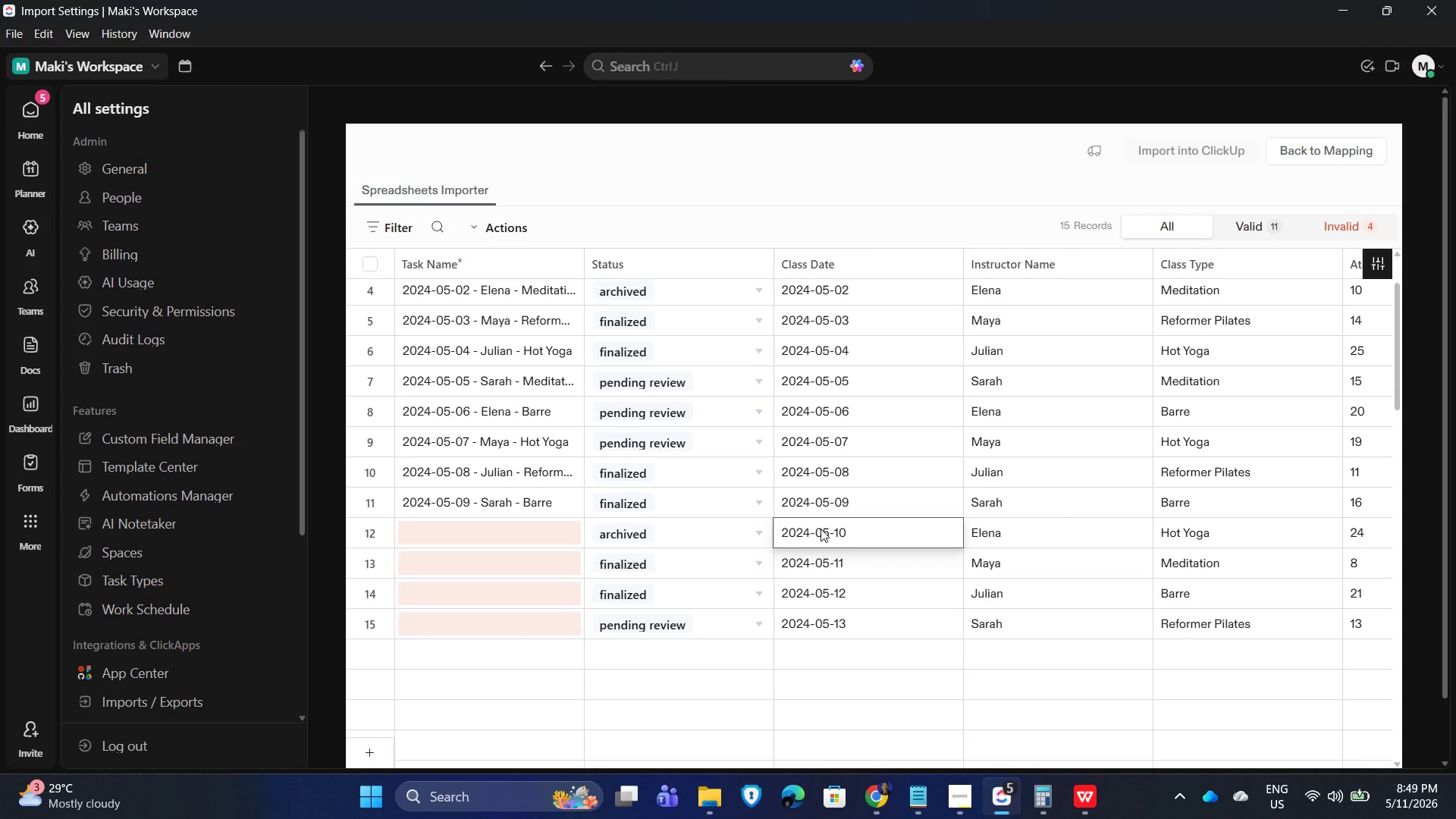 
key(Control+C)
 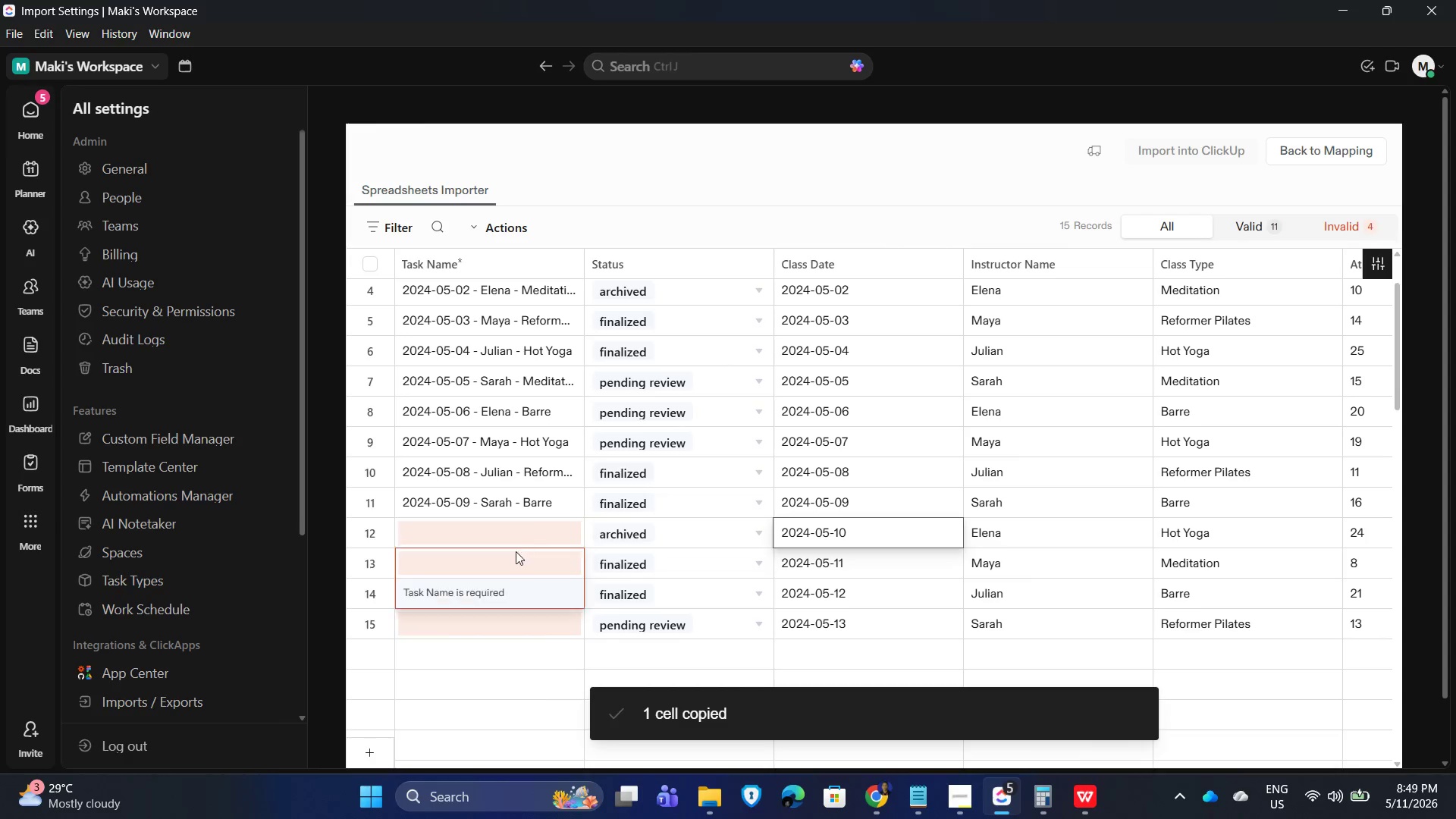 
left_click([482, 528])
 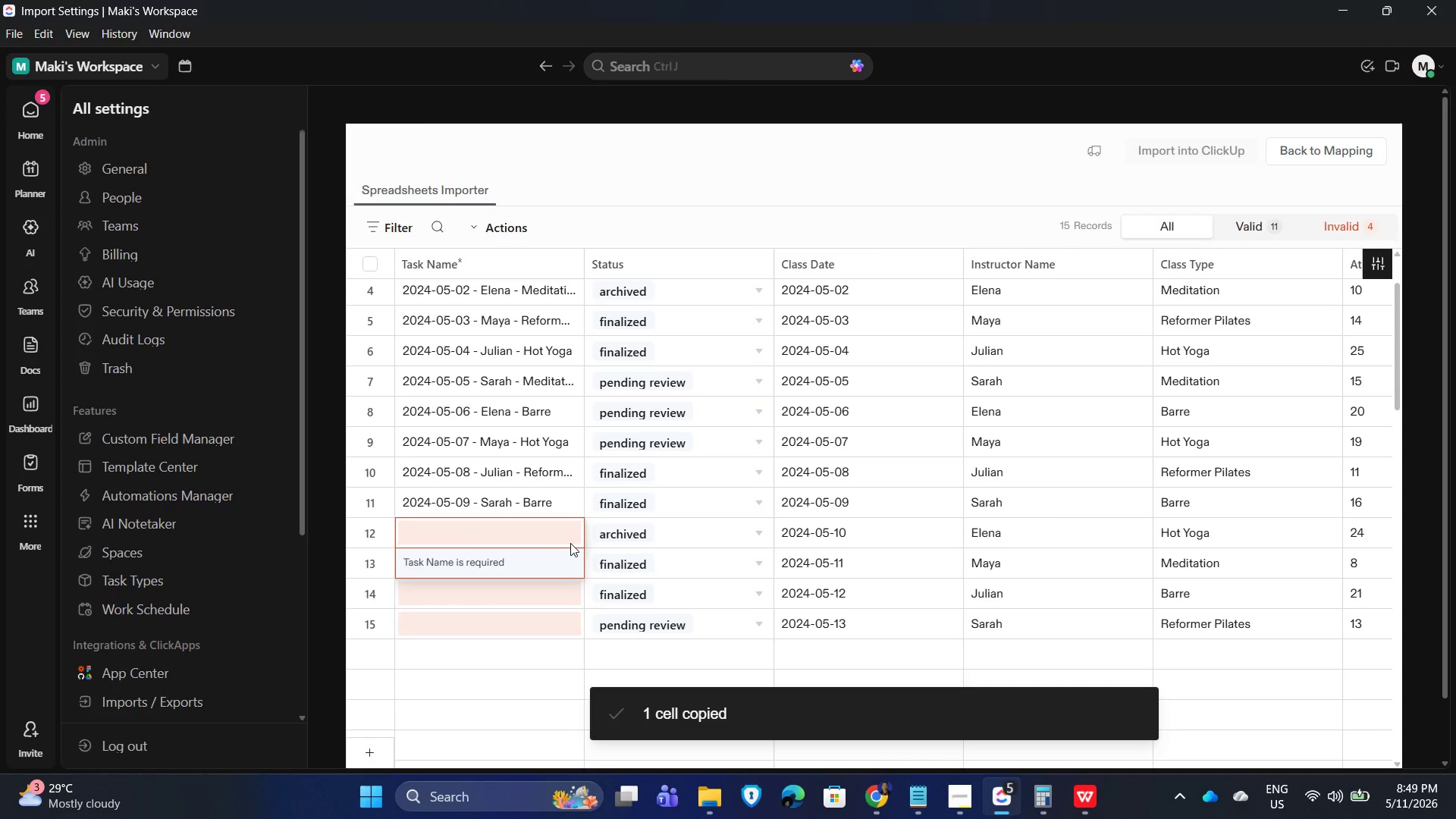 
key(Control+V)
 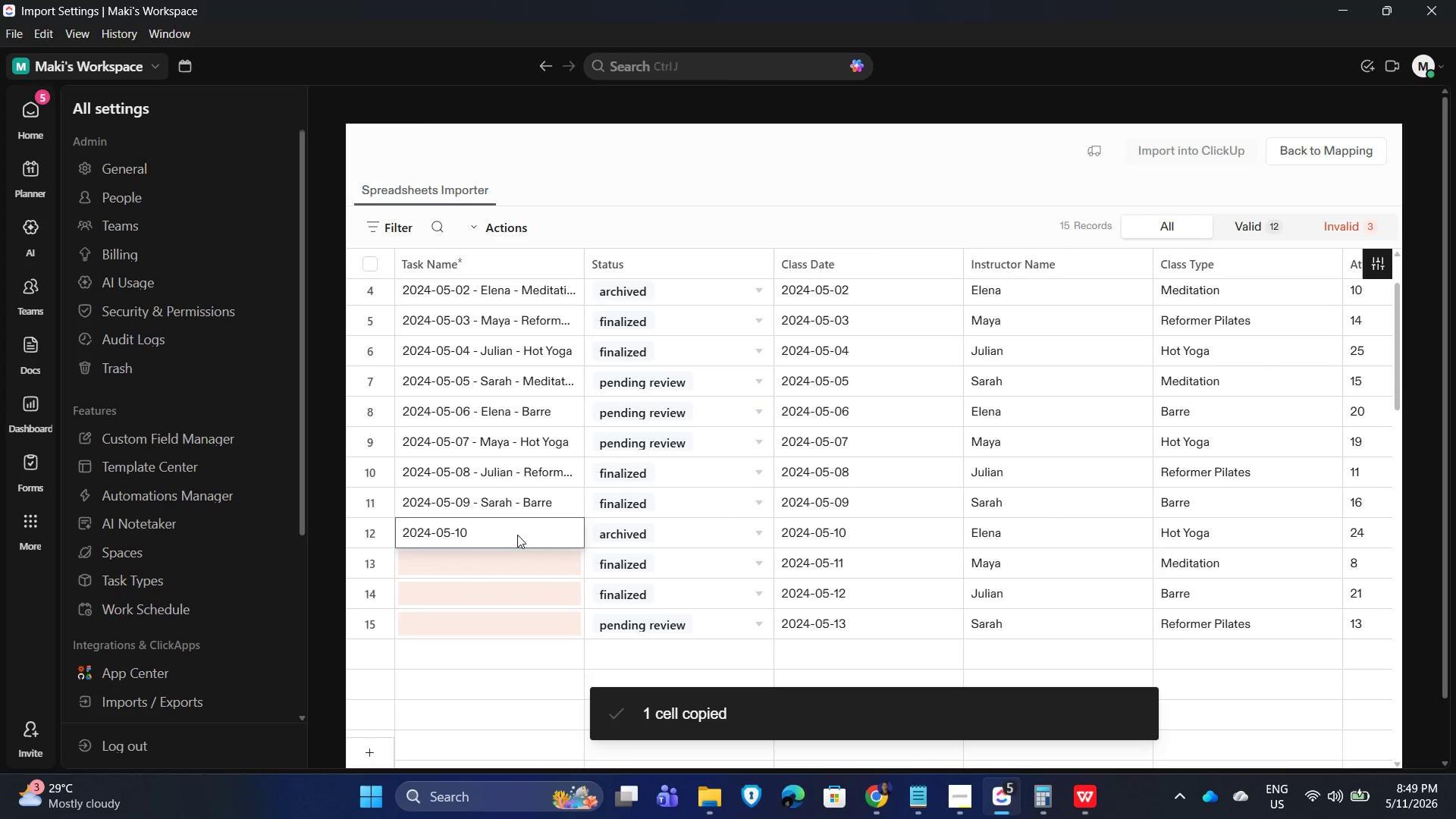 
double_click([516, 534])
 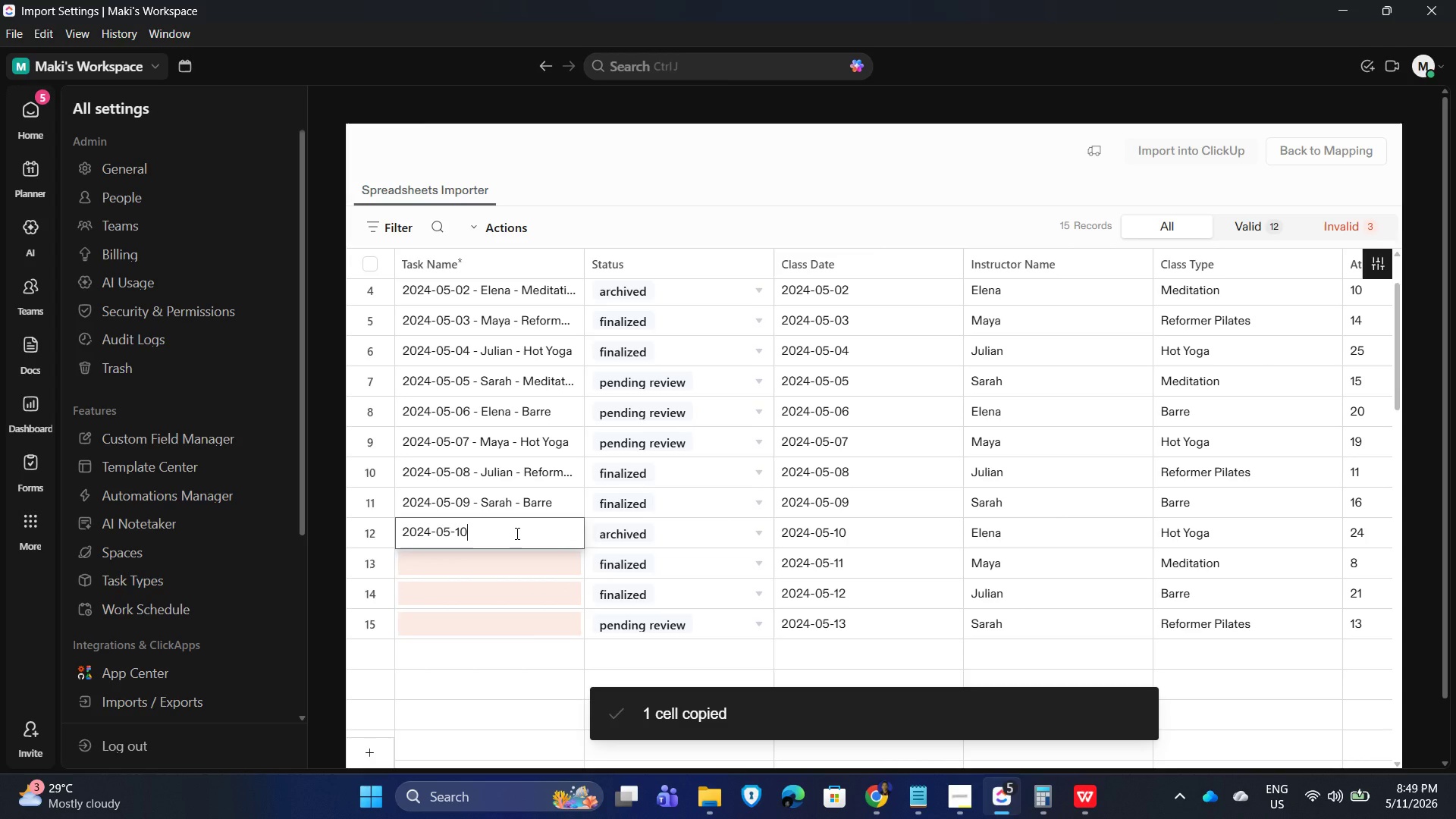 
key(Space)
 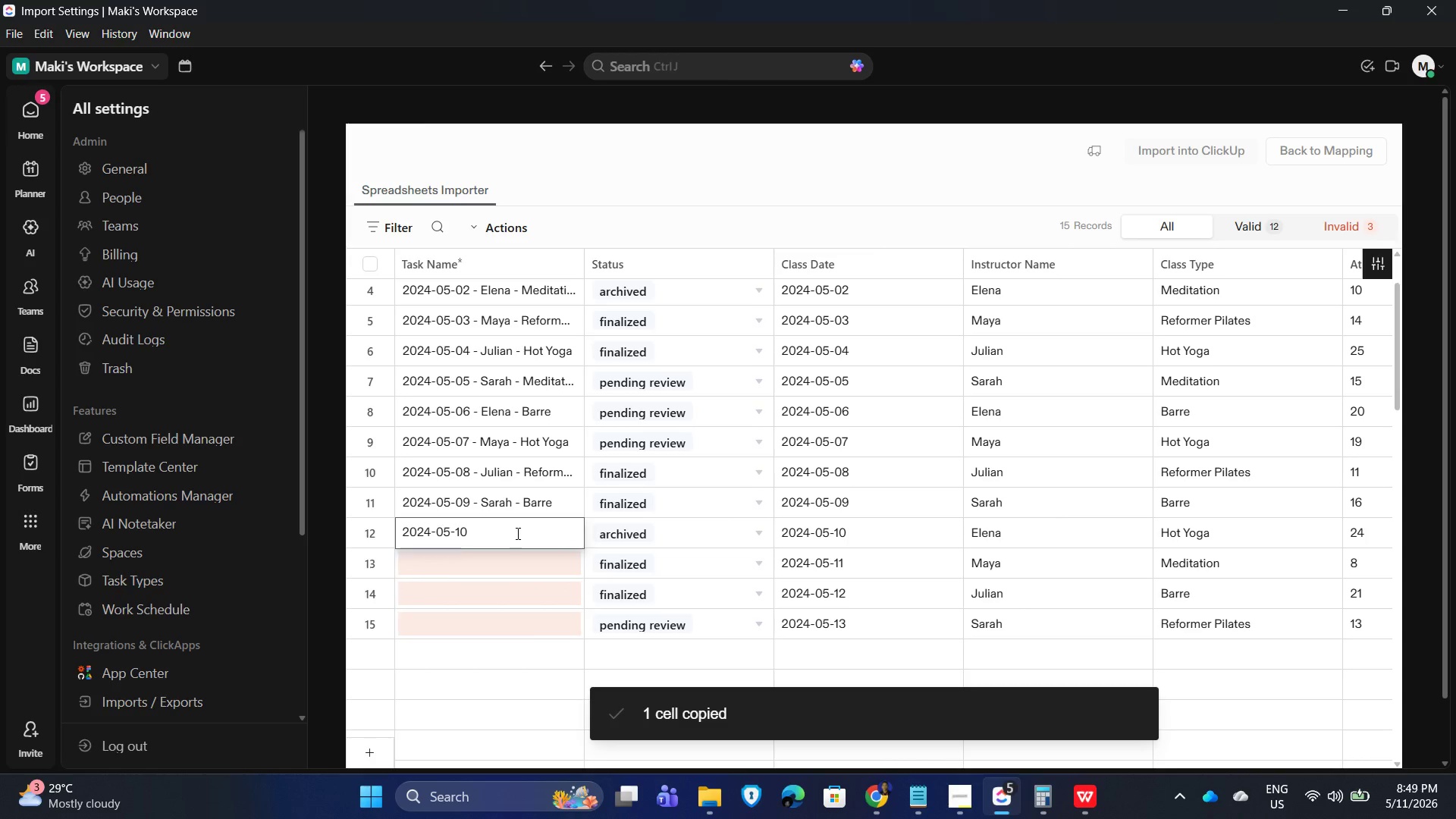 
key(Minus)
 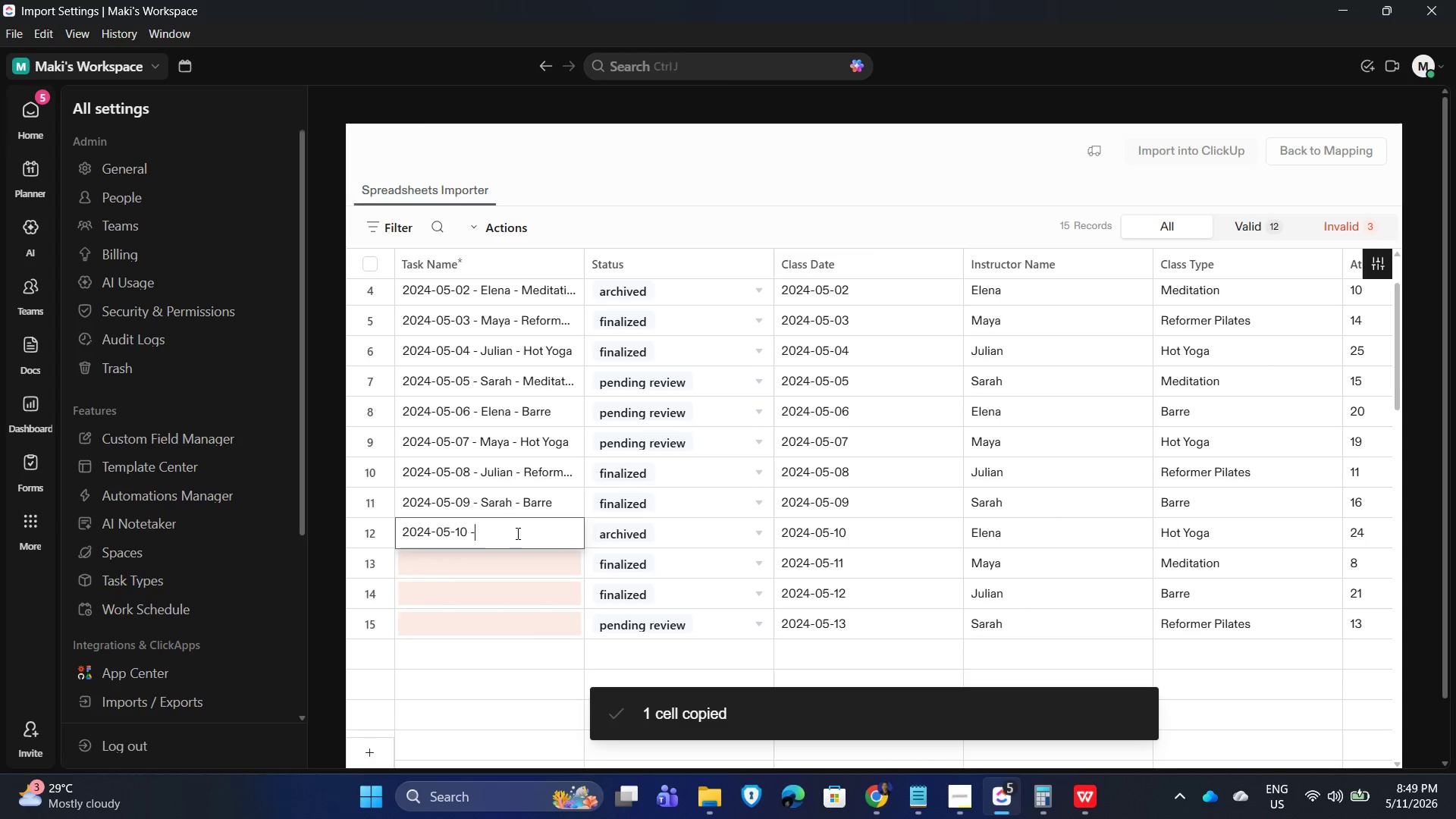 
key(Space)
 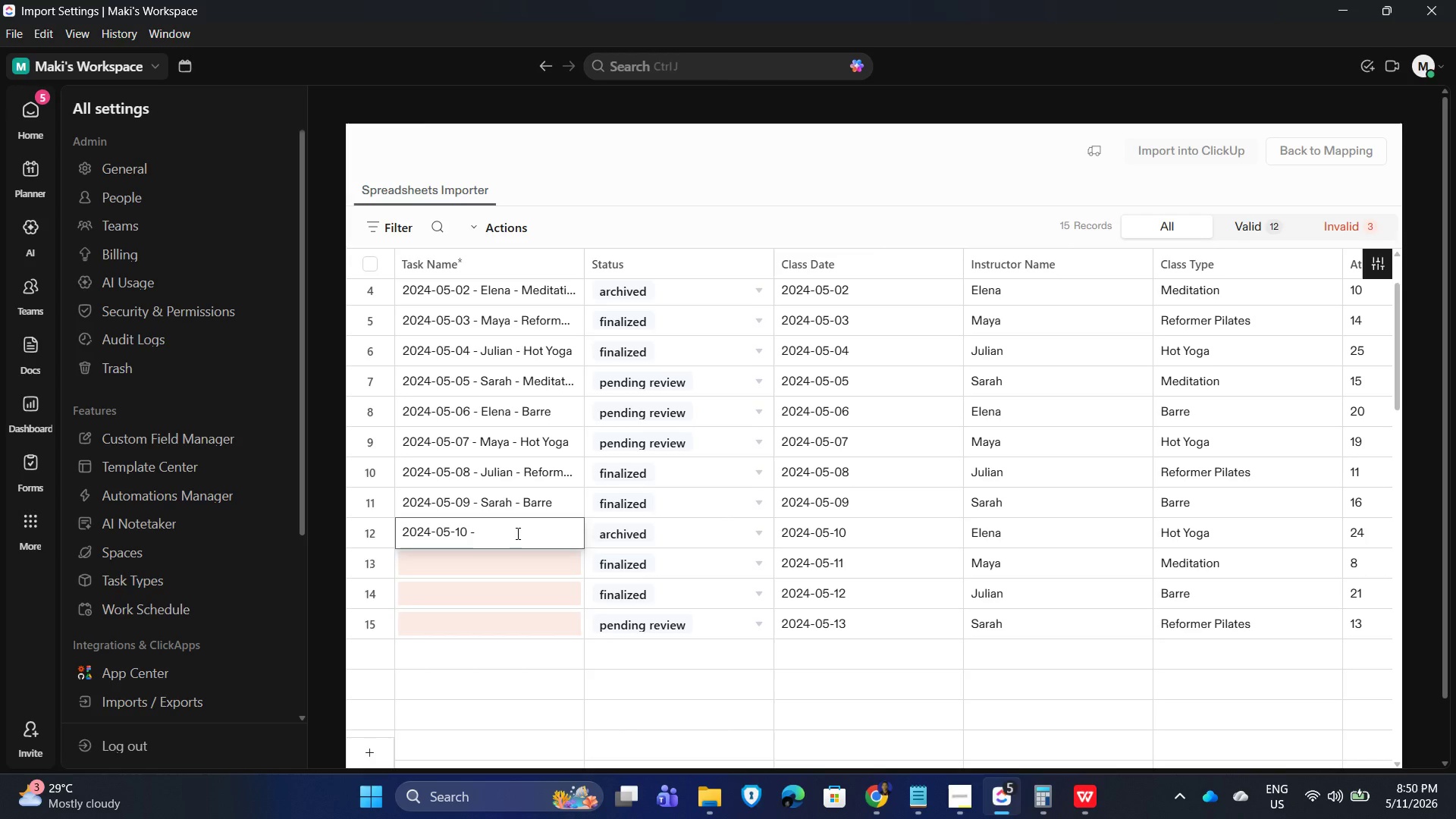 
wait(6.8)
 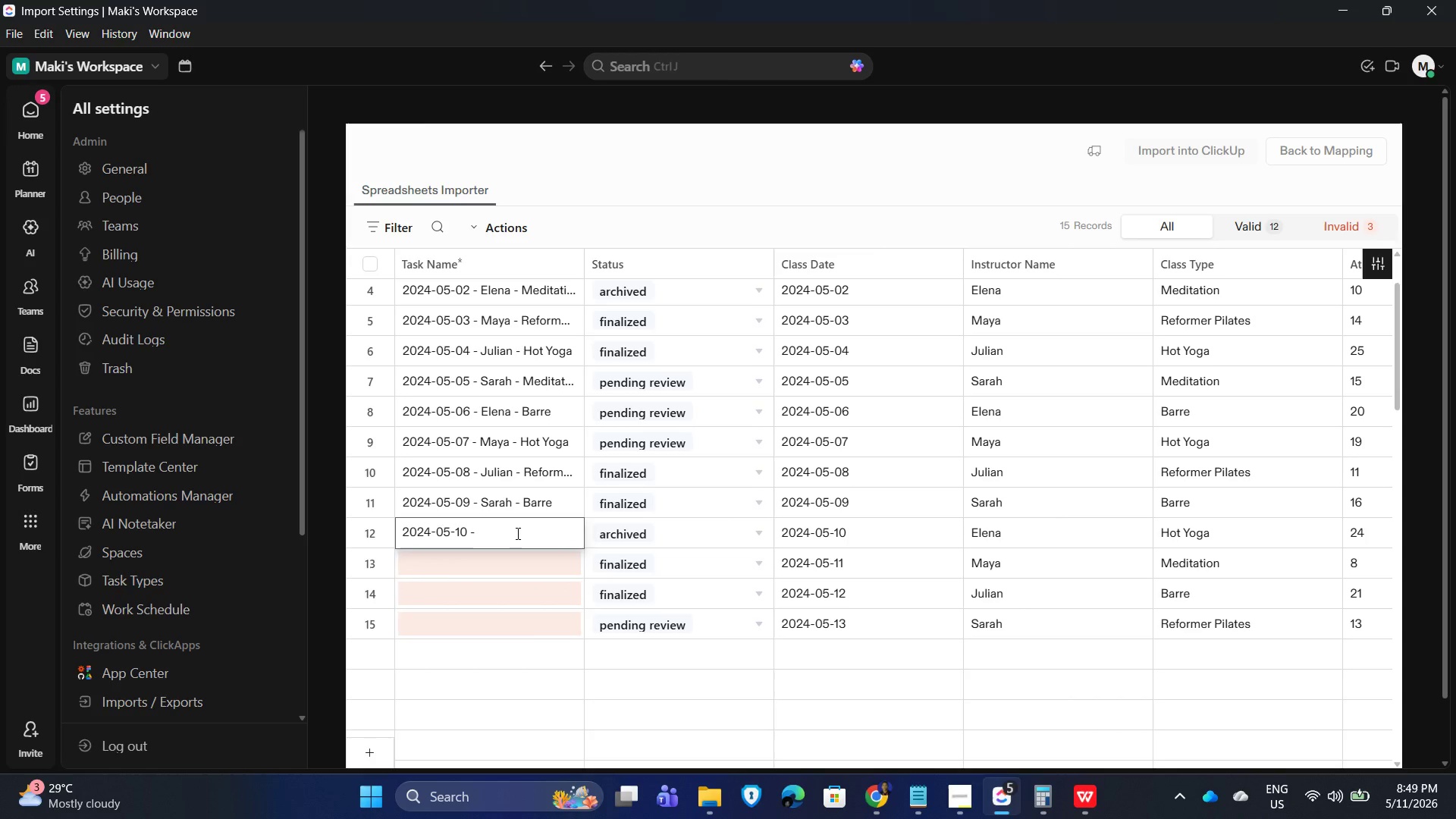 
type(Elena - )
 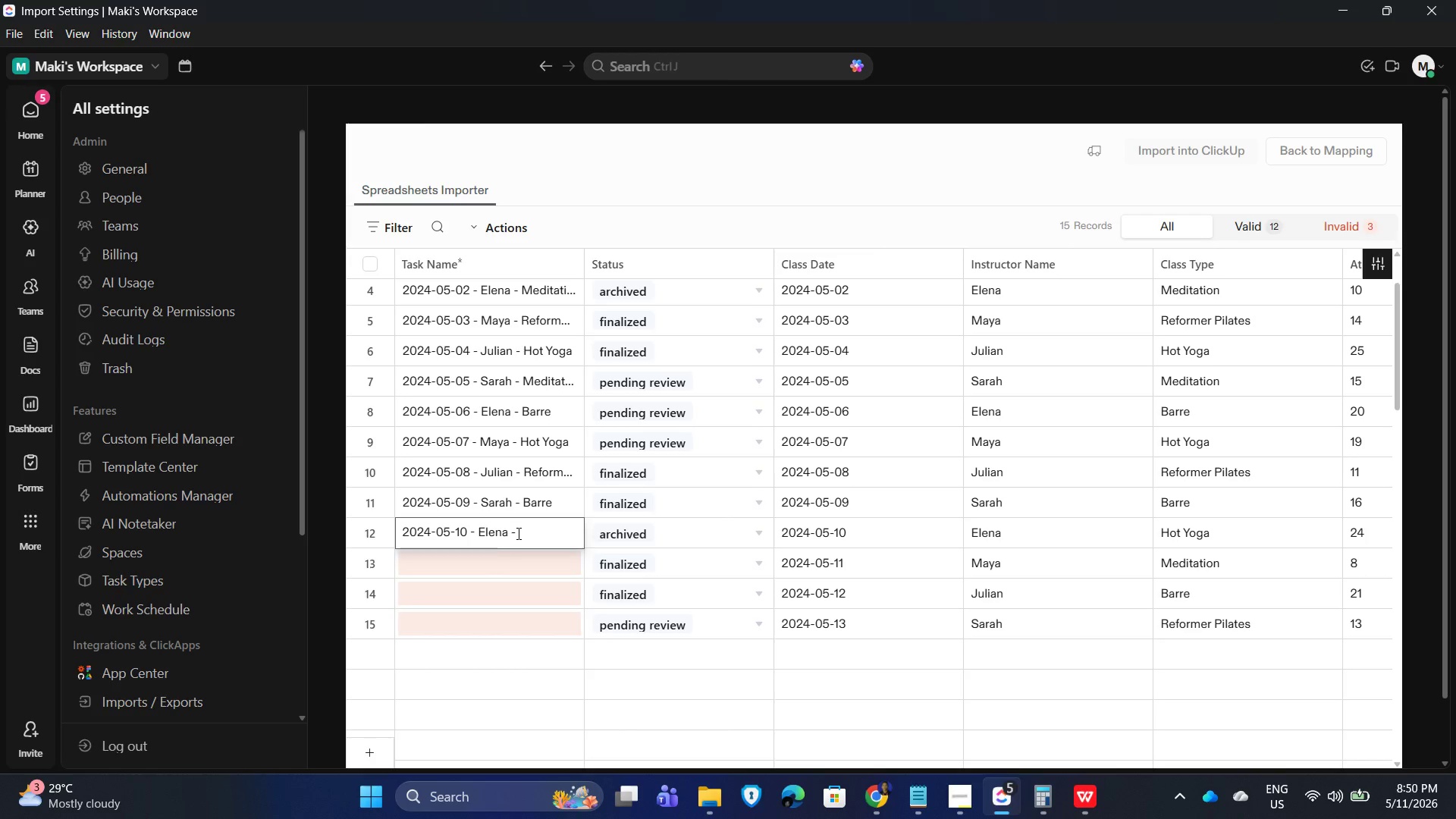 
wait(8.95)
 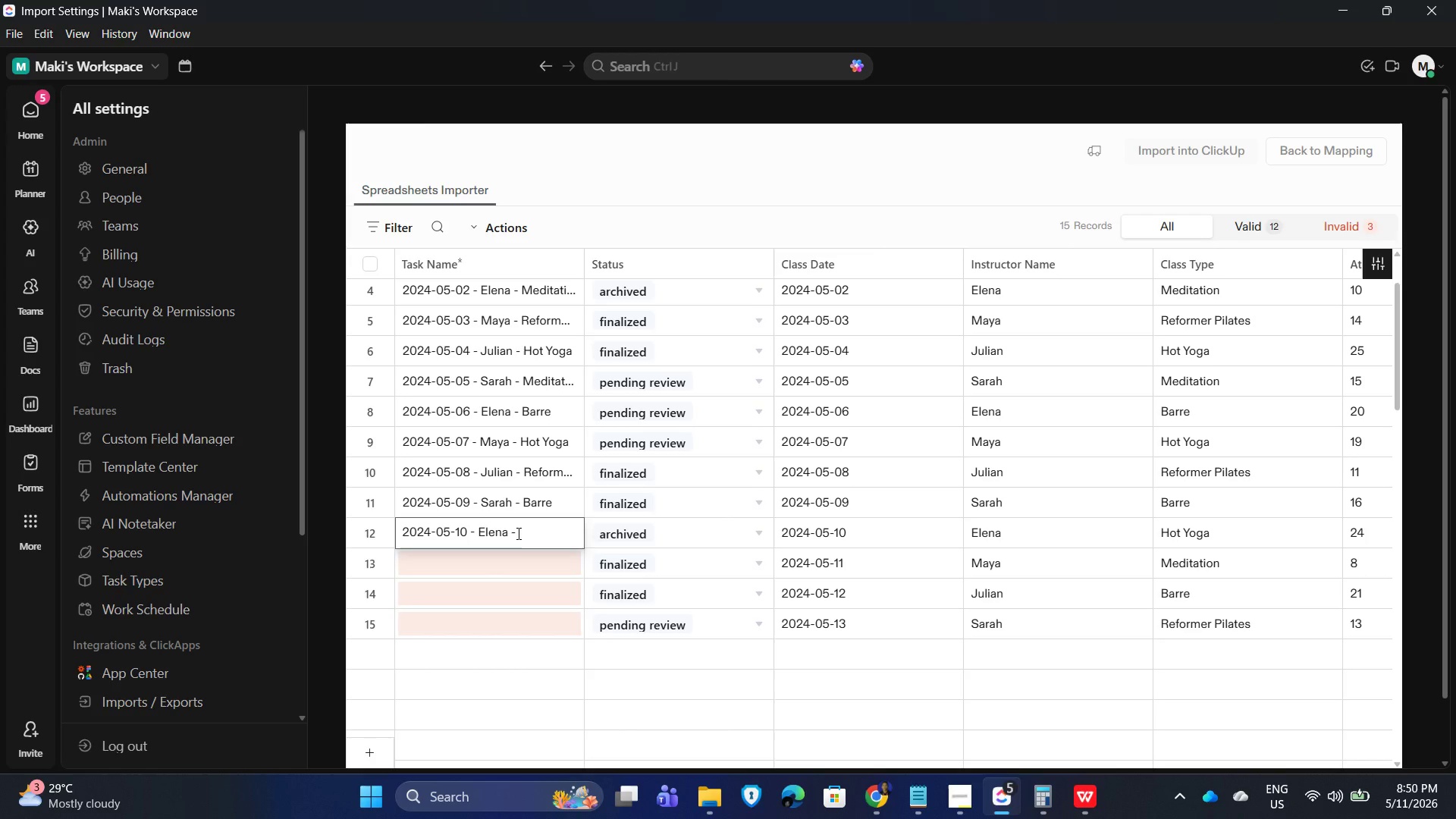 
type(Hot Yoga)
 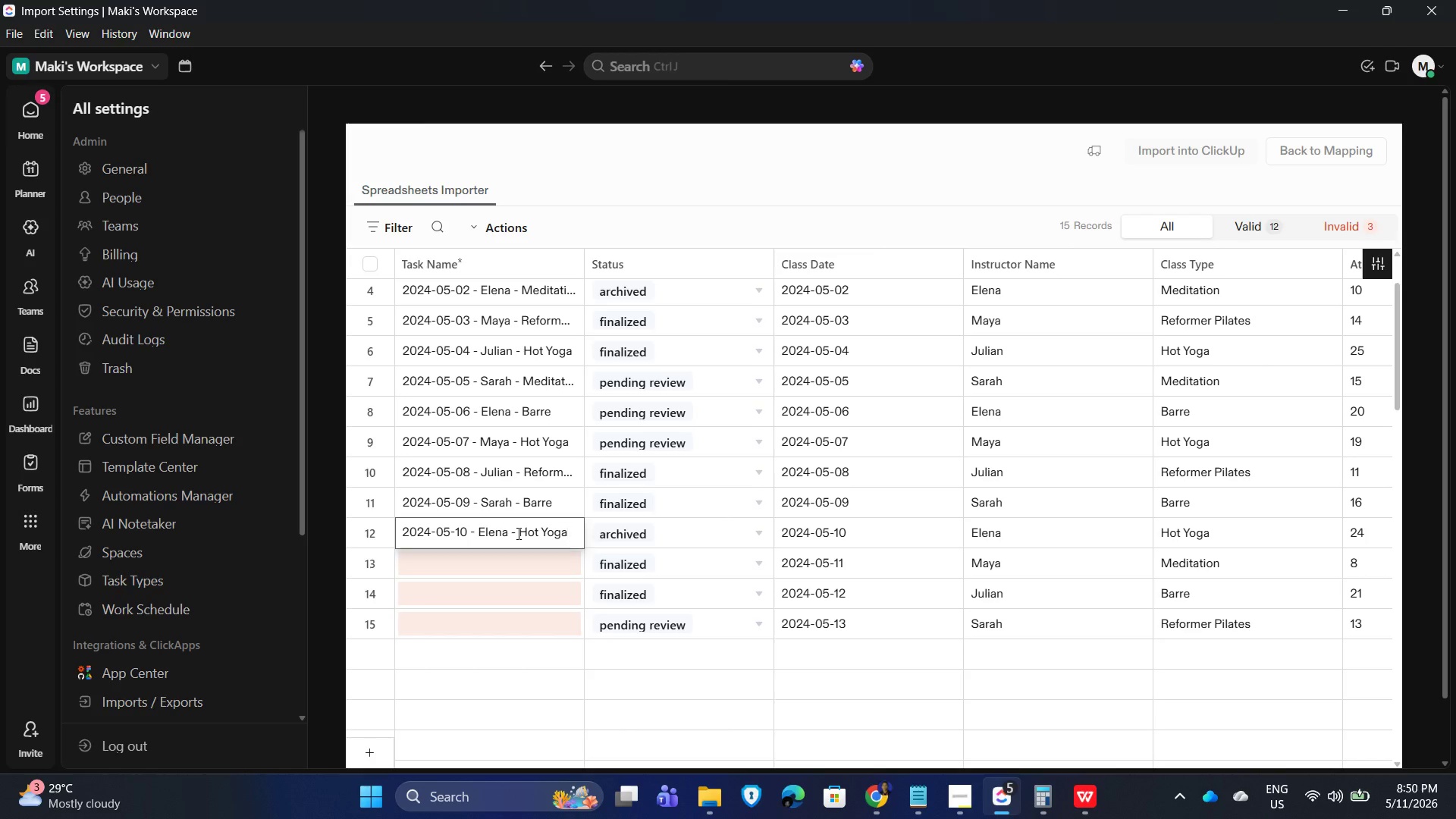 
key(Enter)
 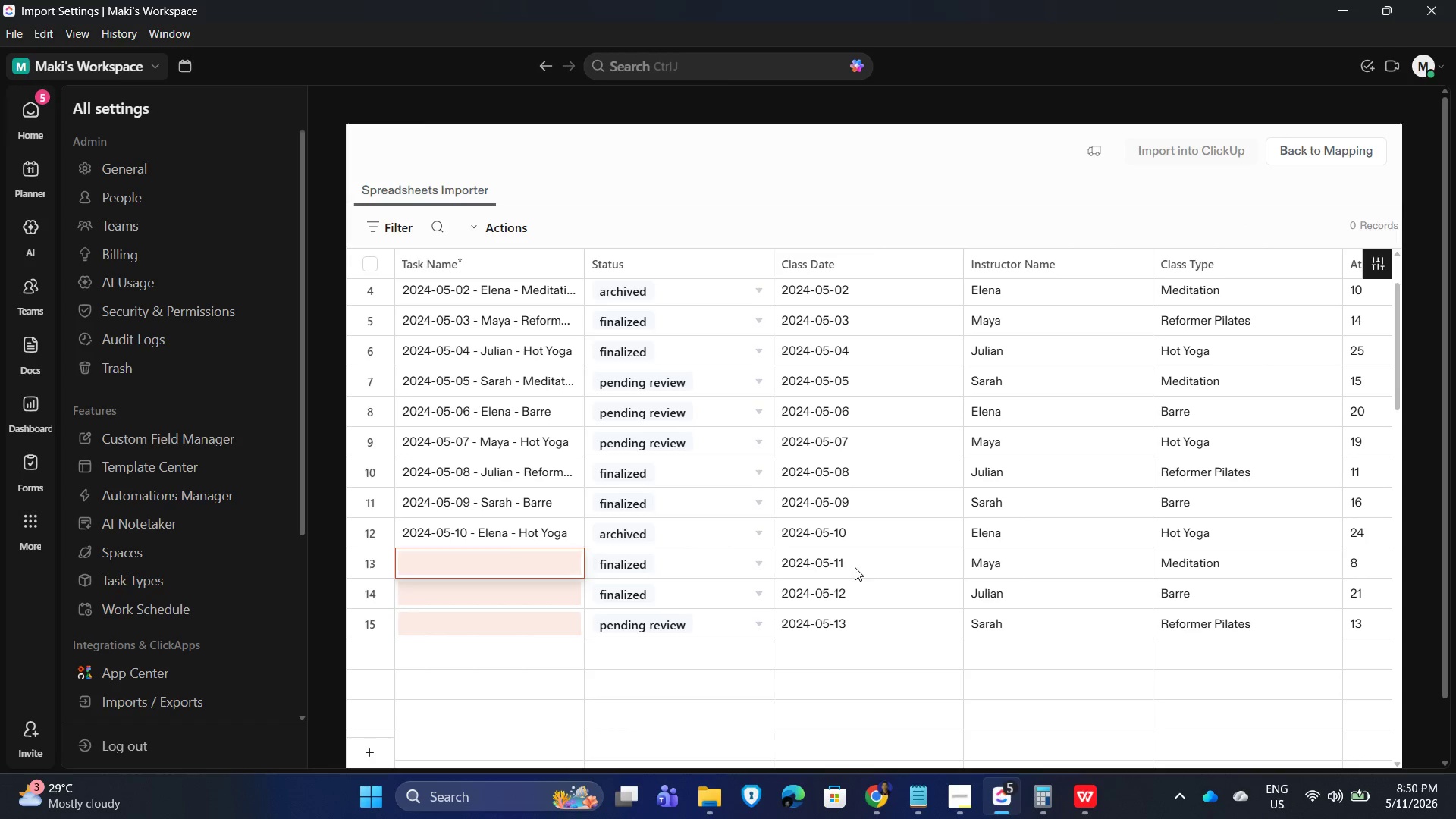 
left_click([852, 565])
 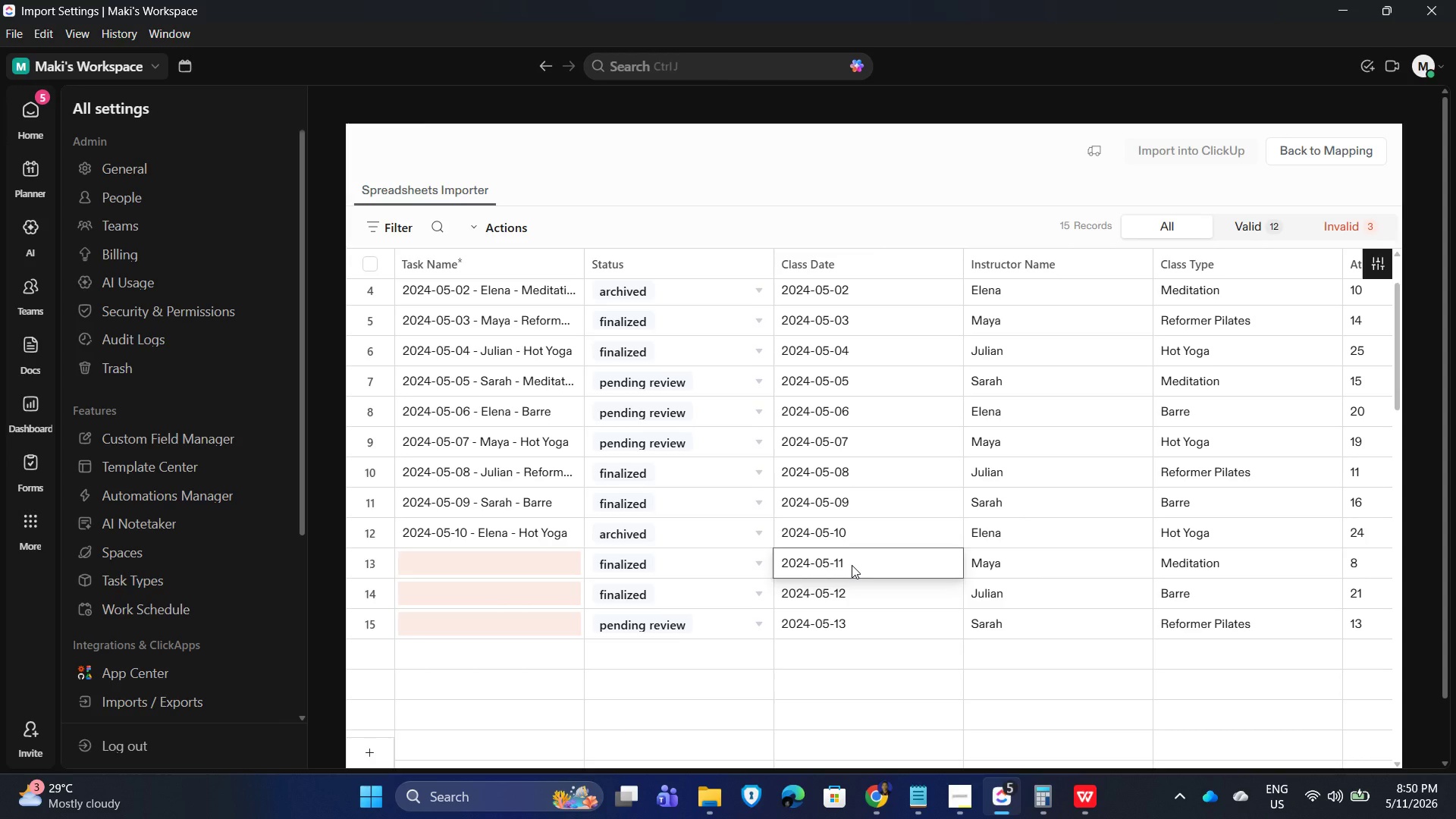 
key(Control+C)
 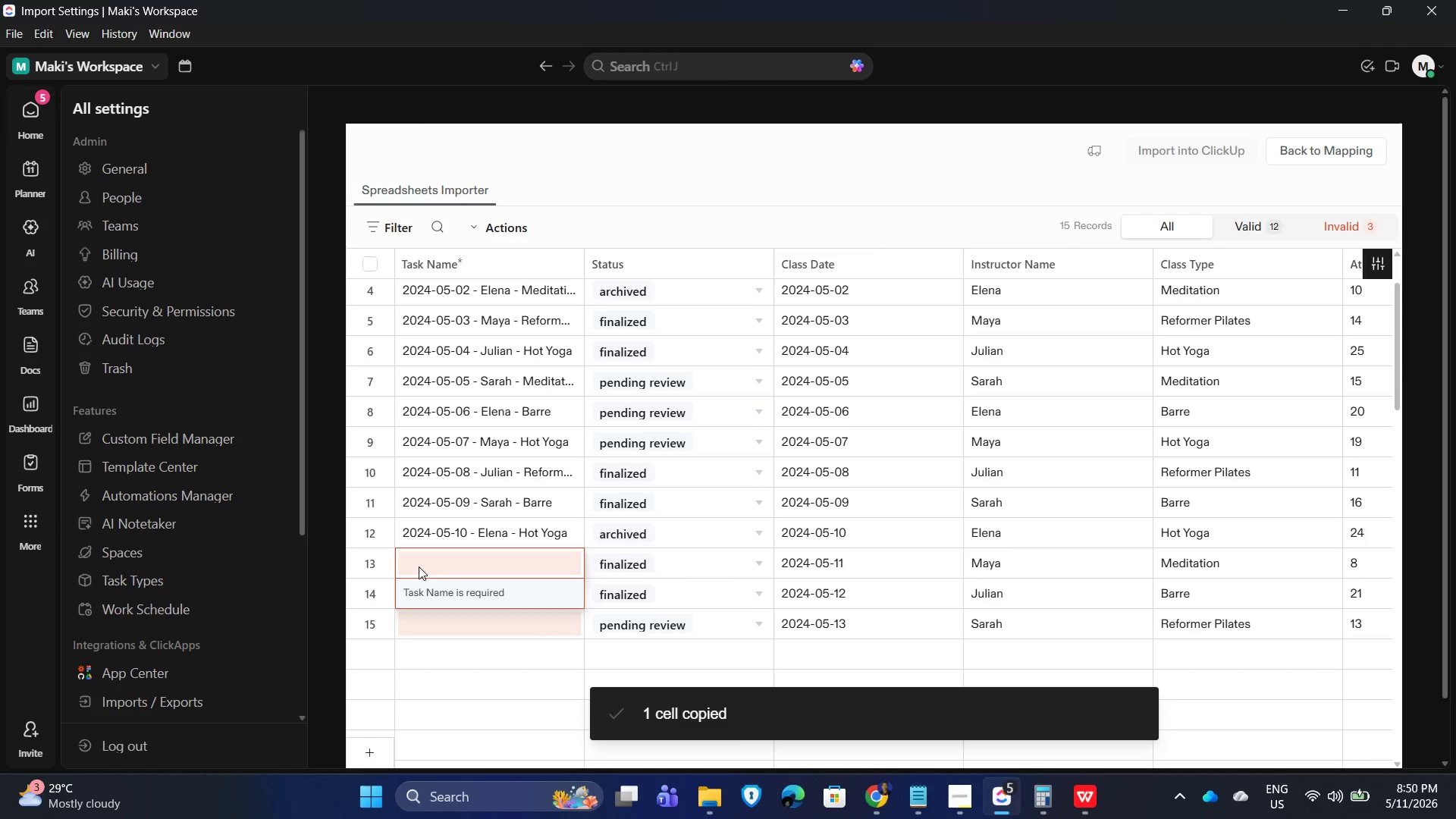 
double_click([418, 566])
 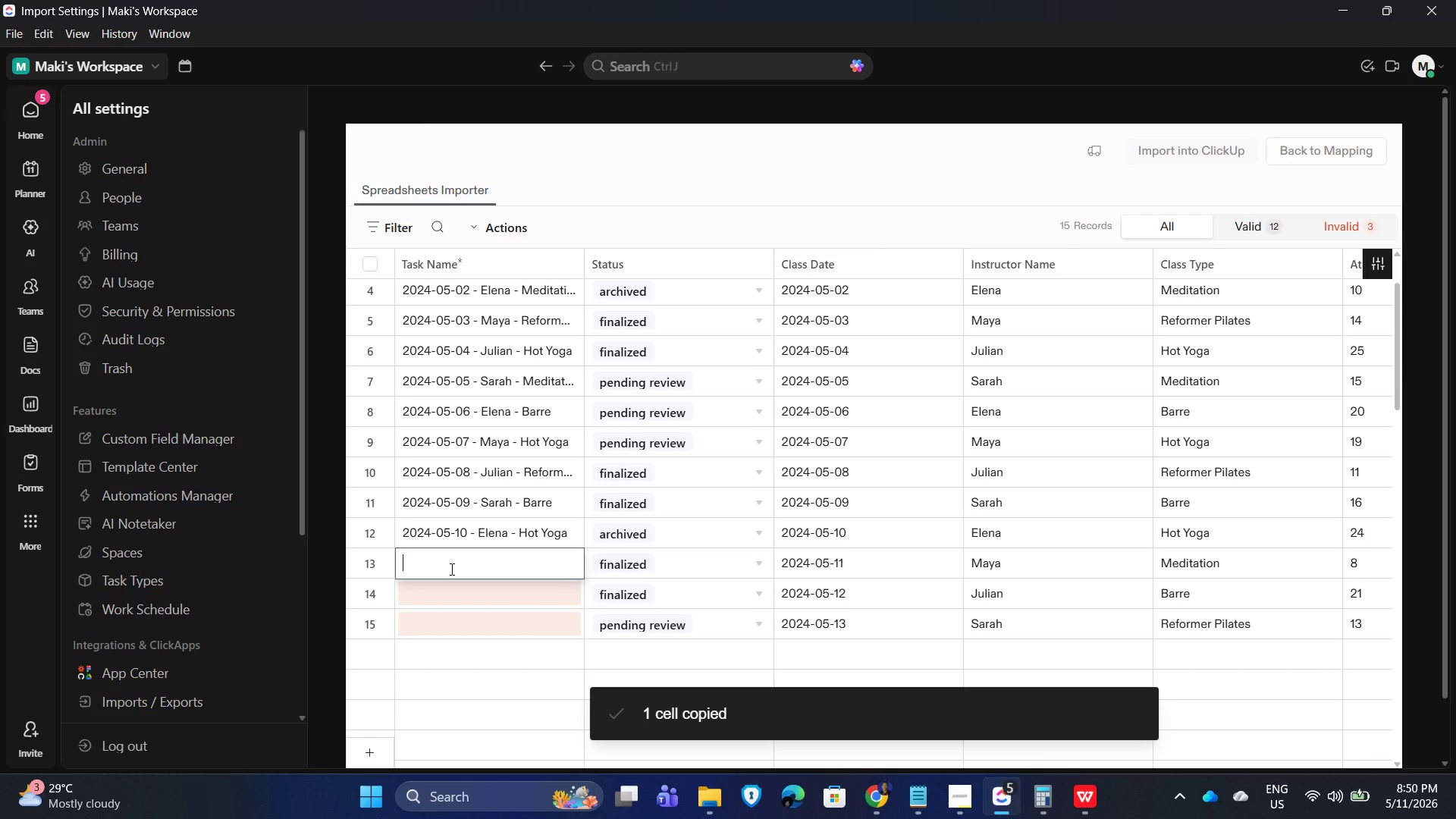 
key(Control+V)
 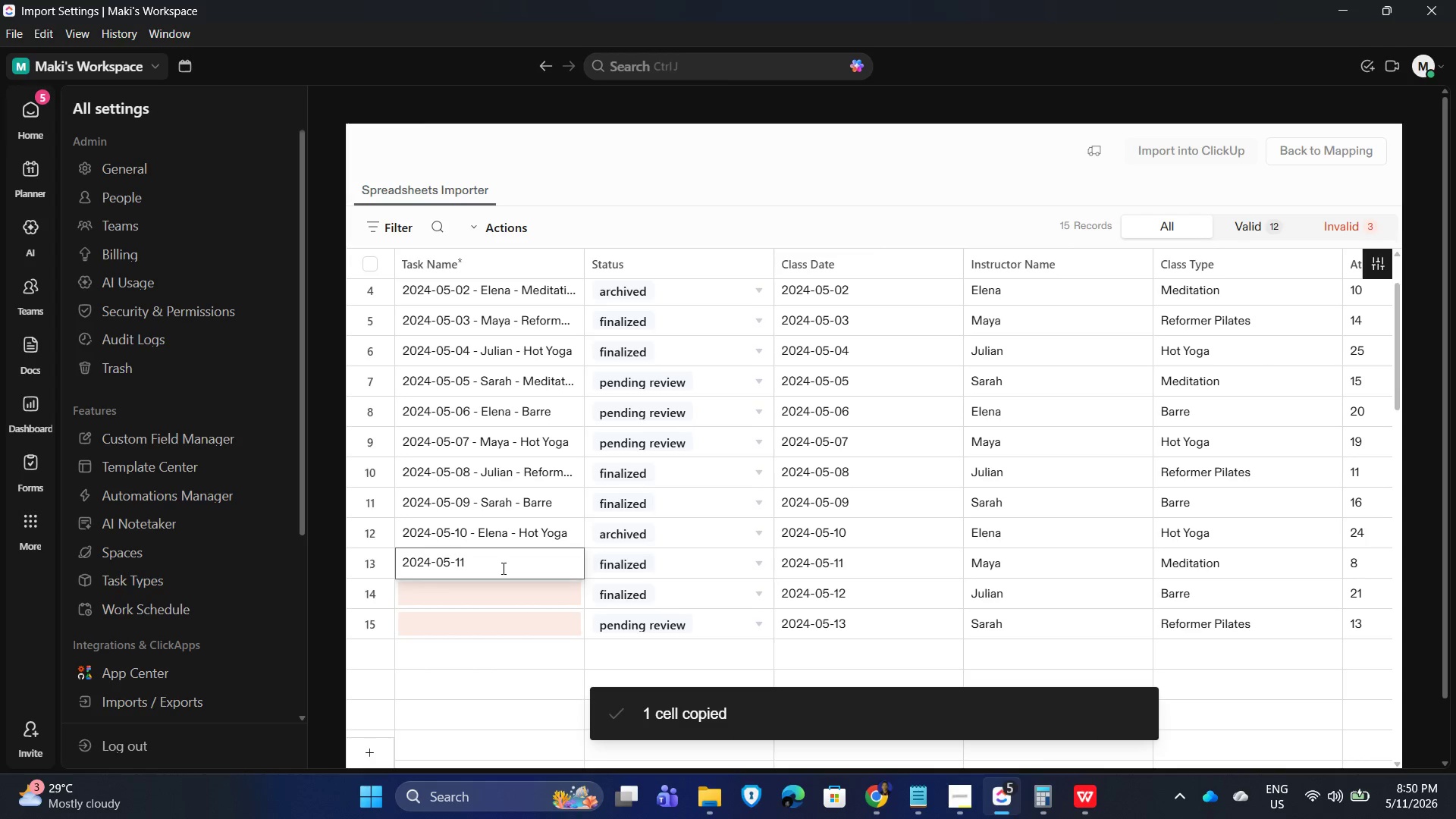 
key(Space)
 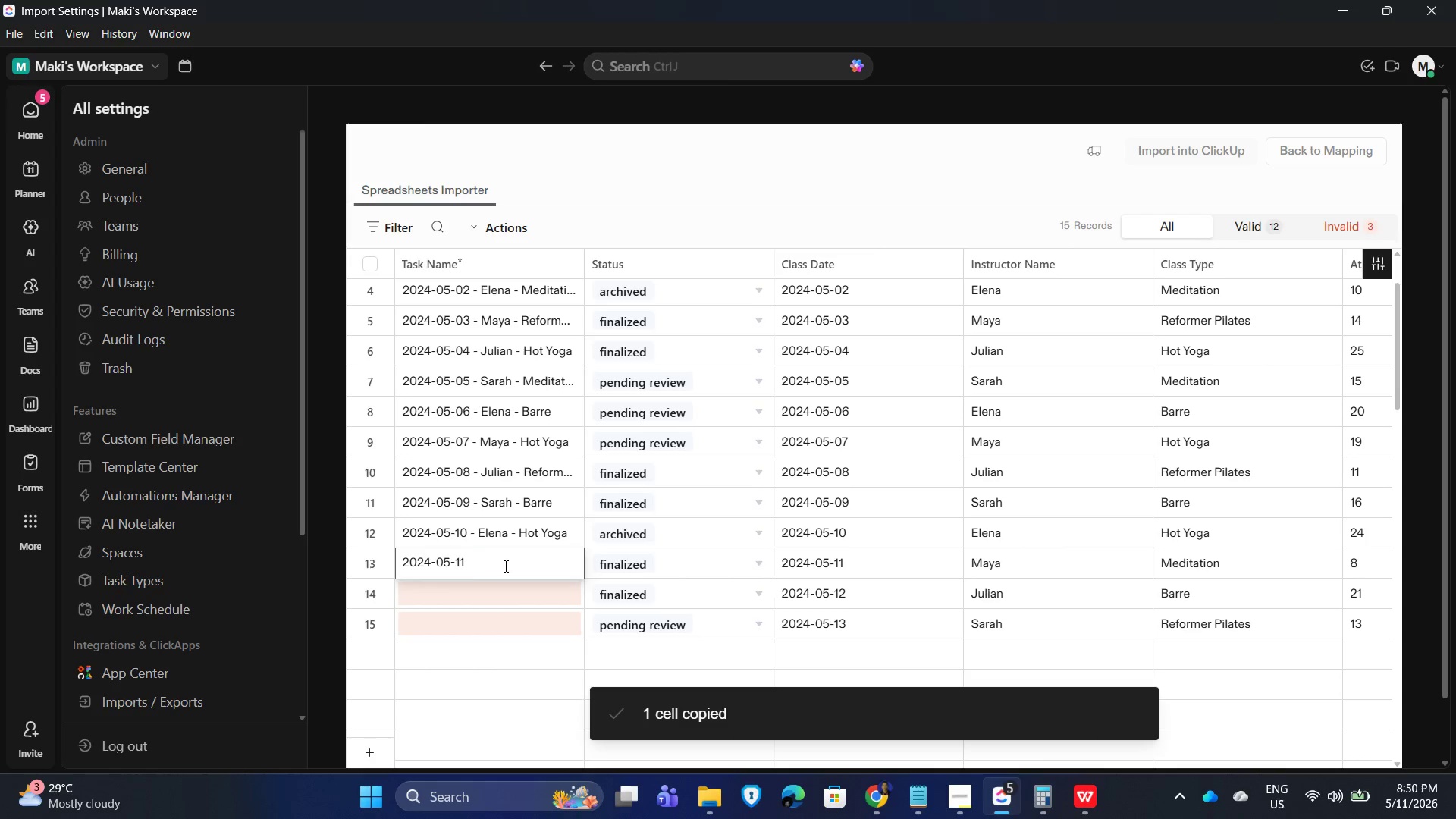 
key(Minus)
 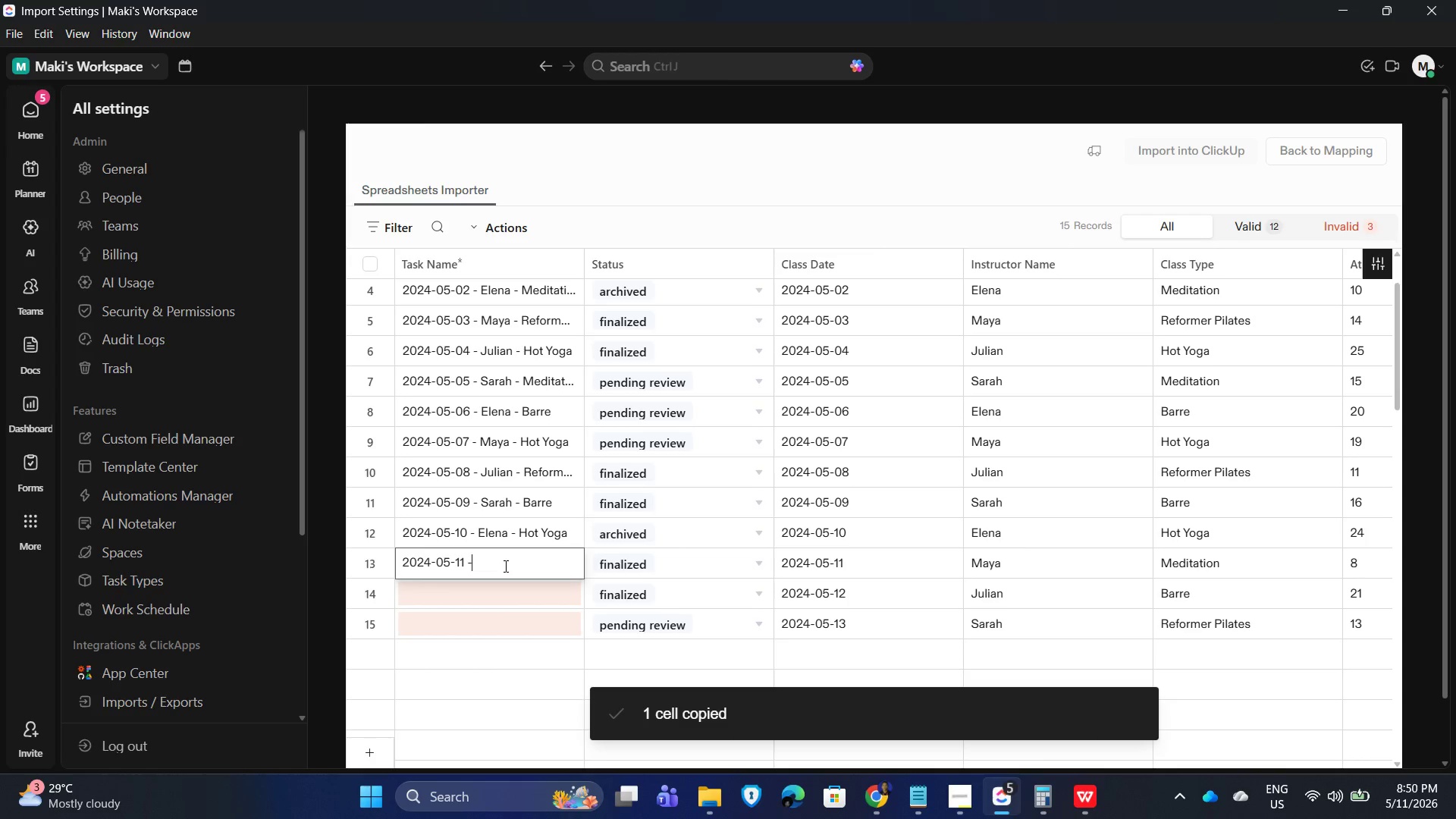 
key(Space)
 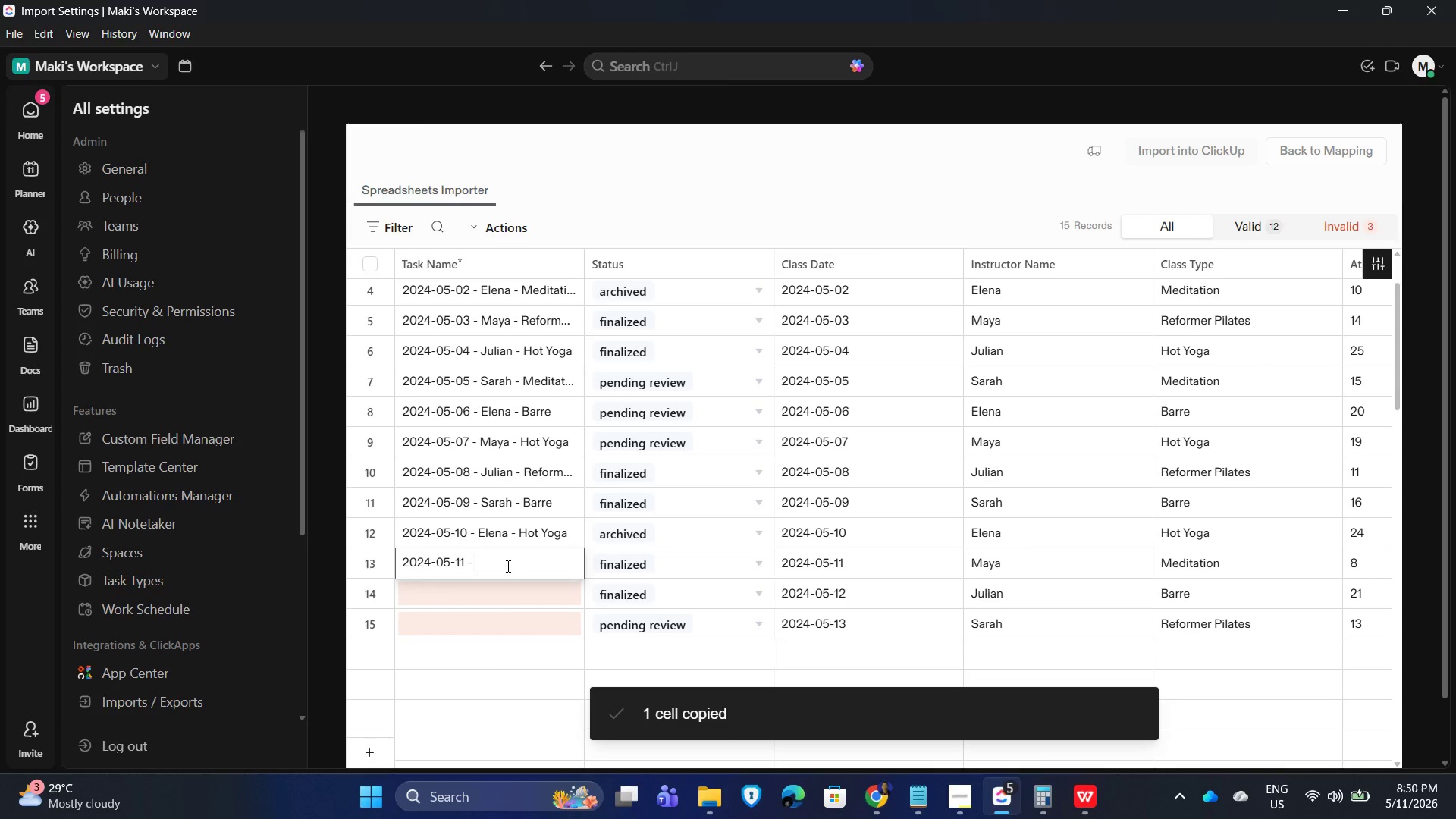 
type(Maya - Meditation)
 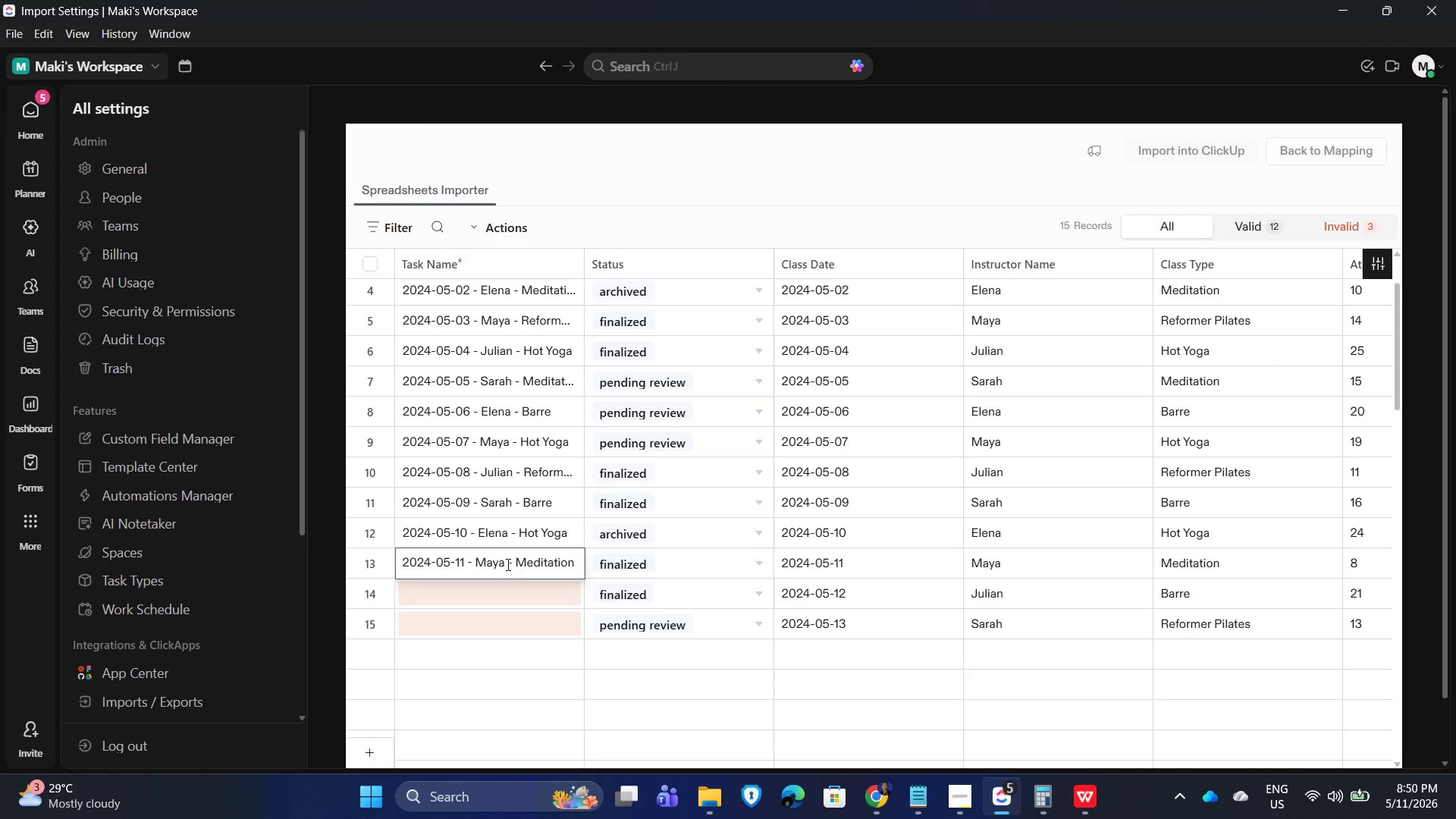 
key(Enter)
 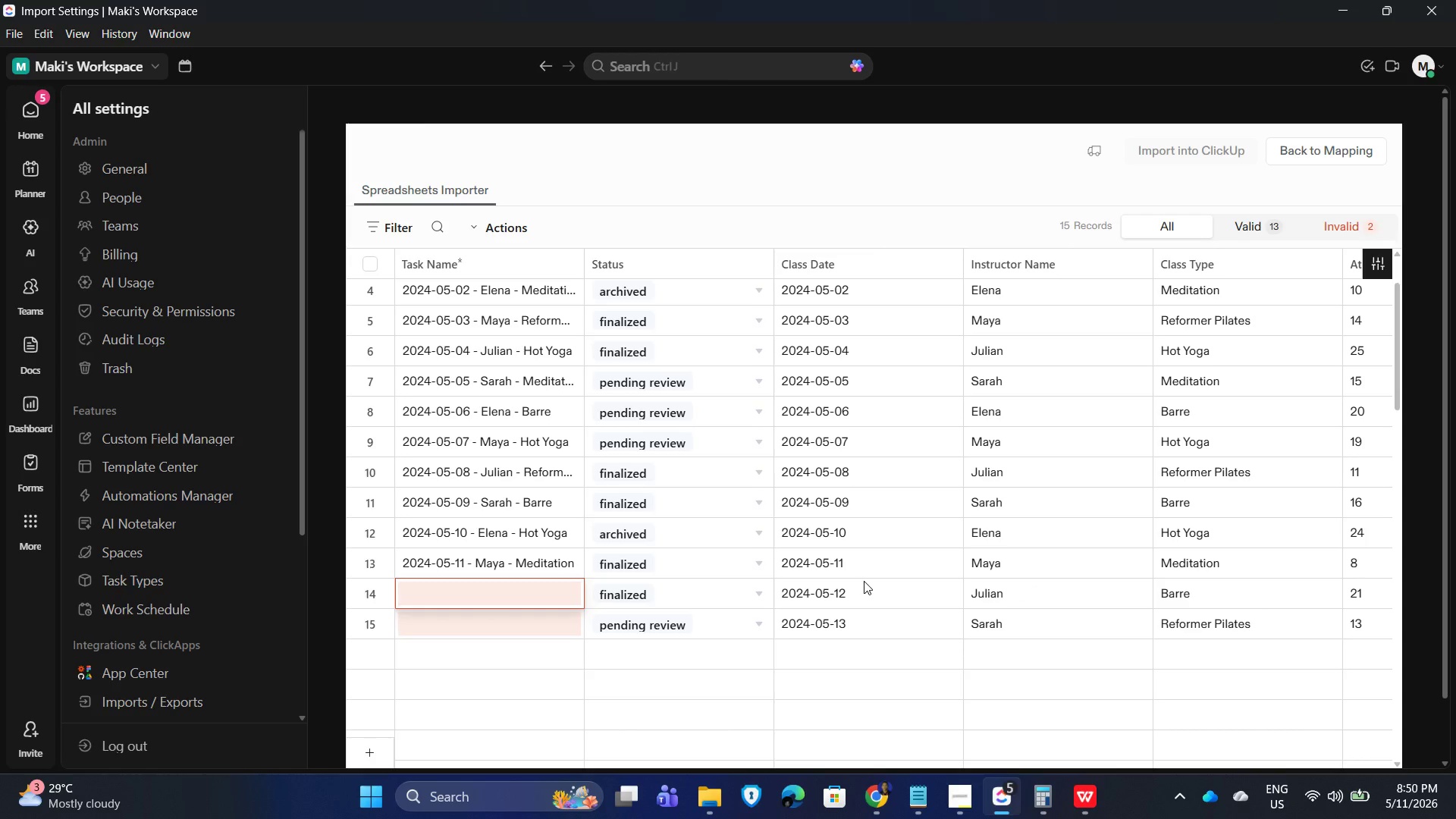 
wait(6.84)
 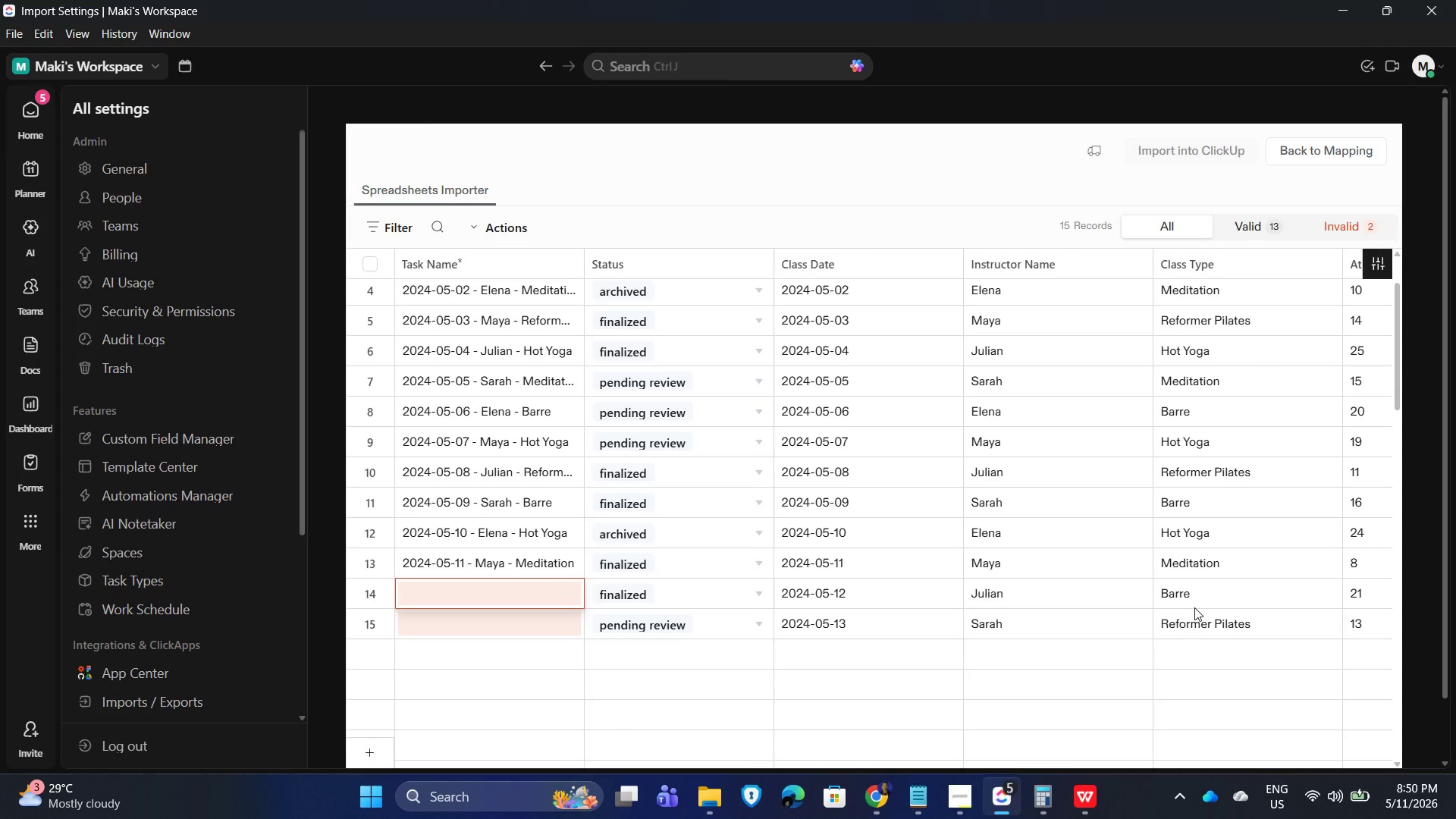 
left_click([832, 604])
 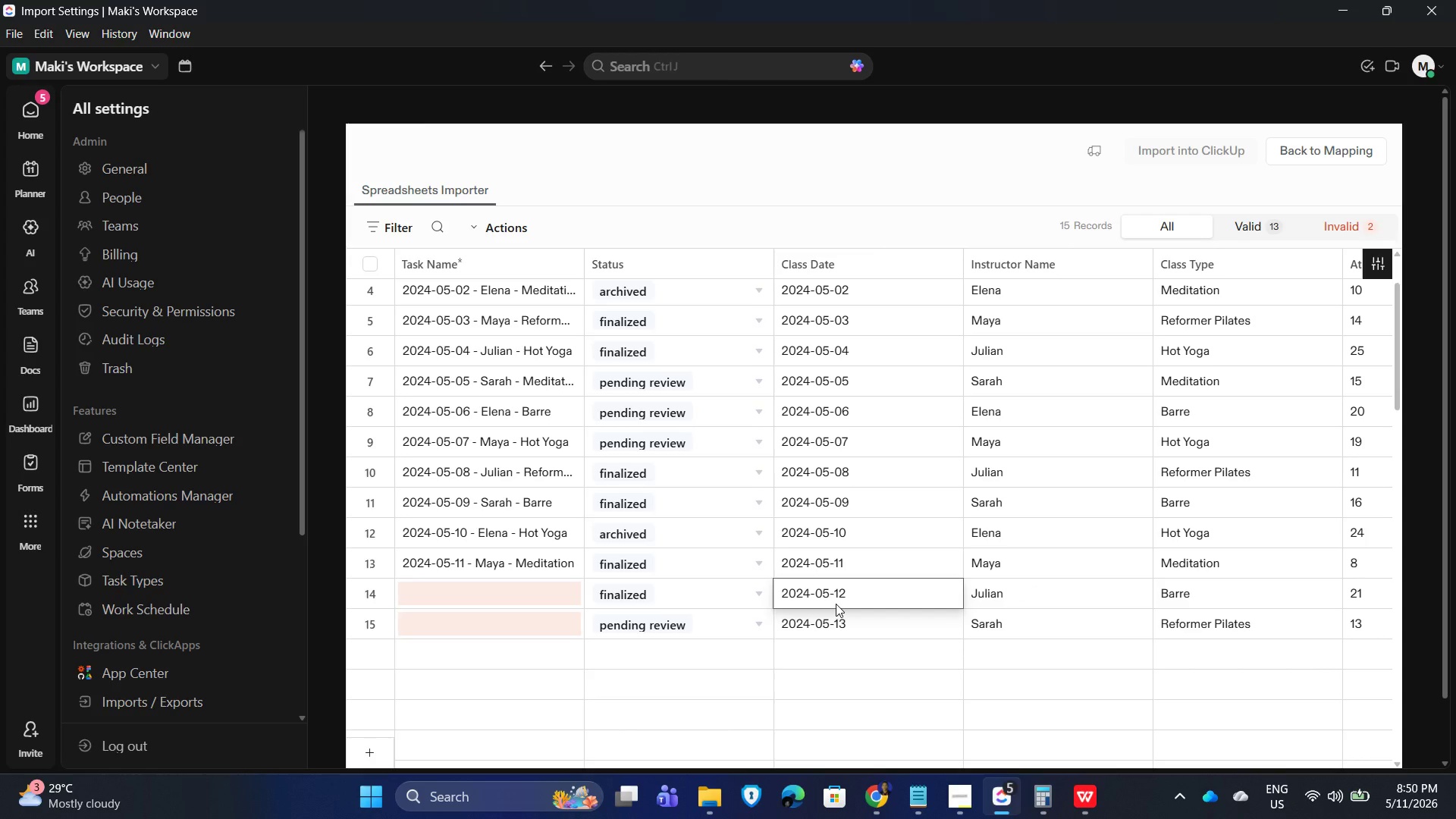 
key(Control+C)
 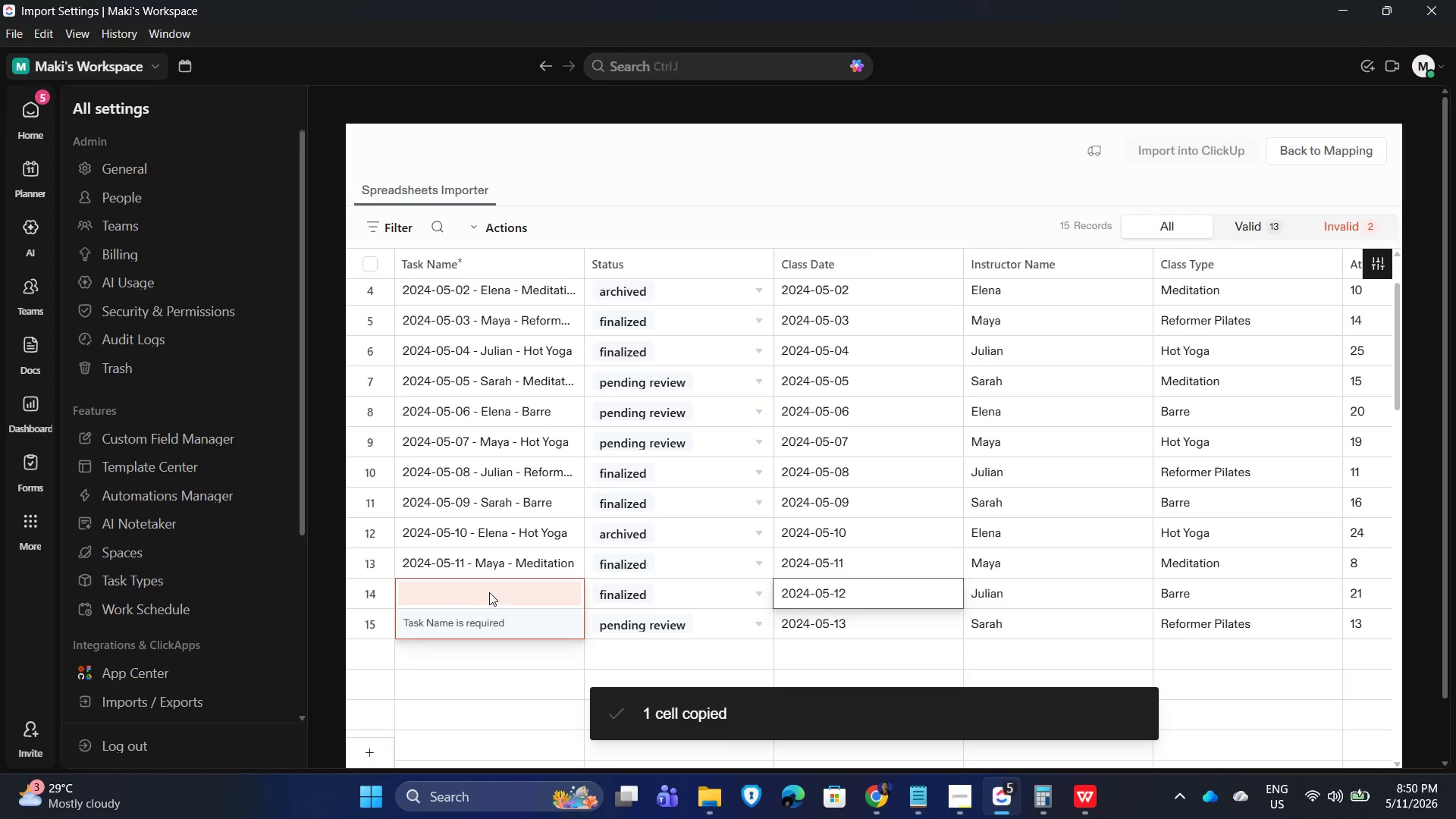 
double_click([489, 592])
 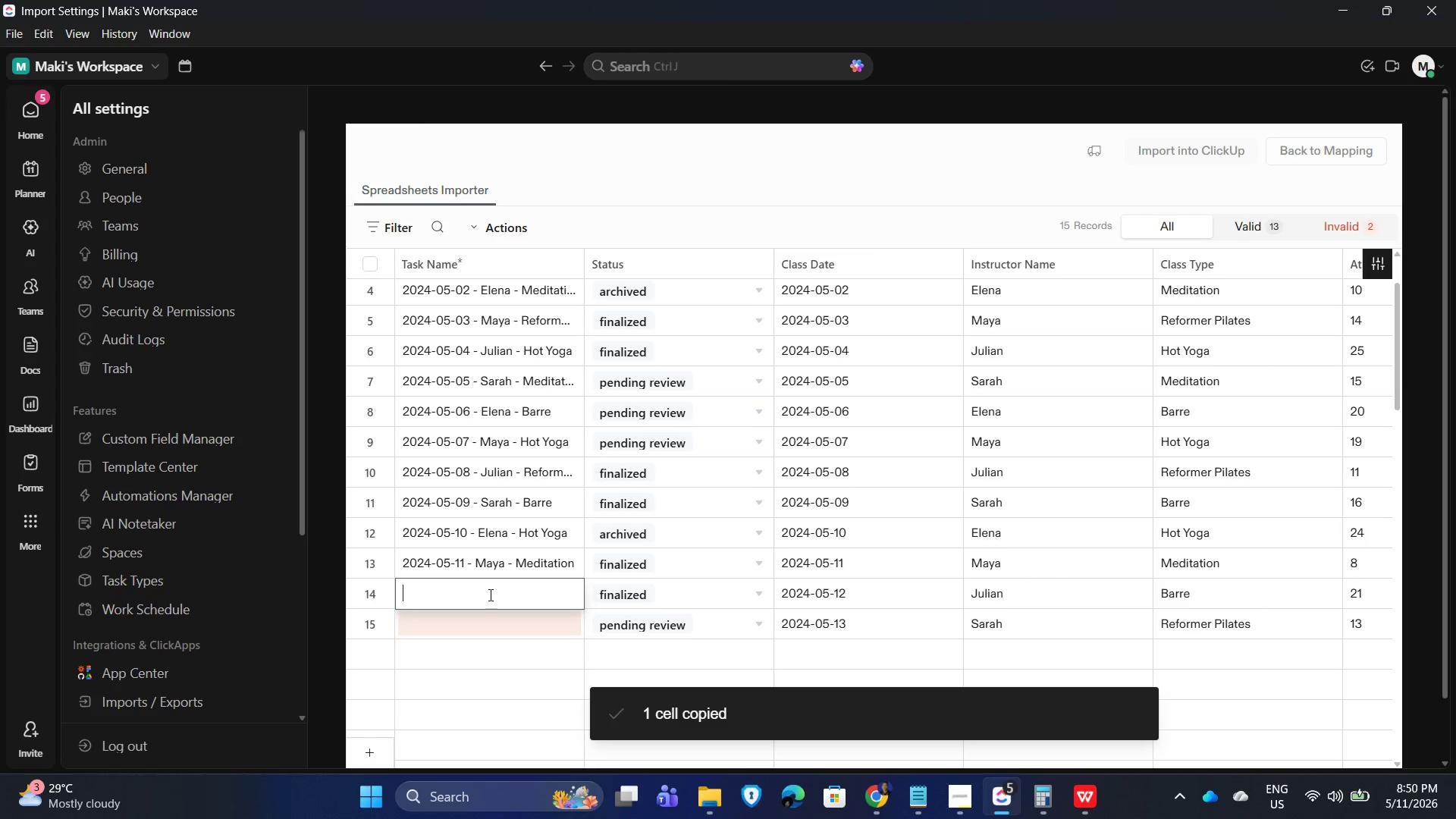 
key(Control+V)
 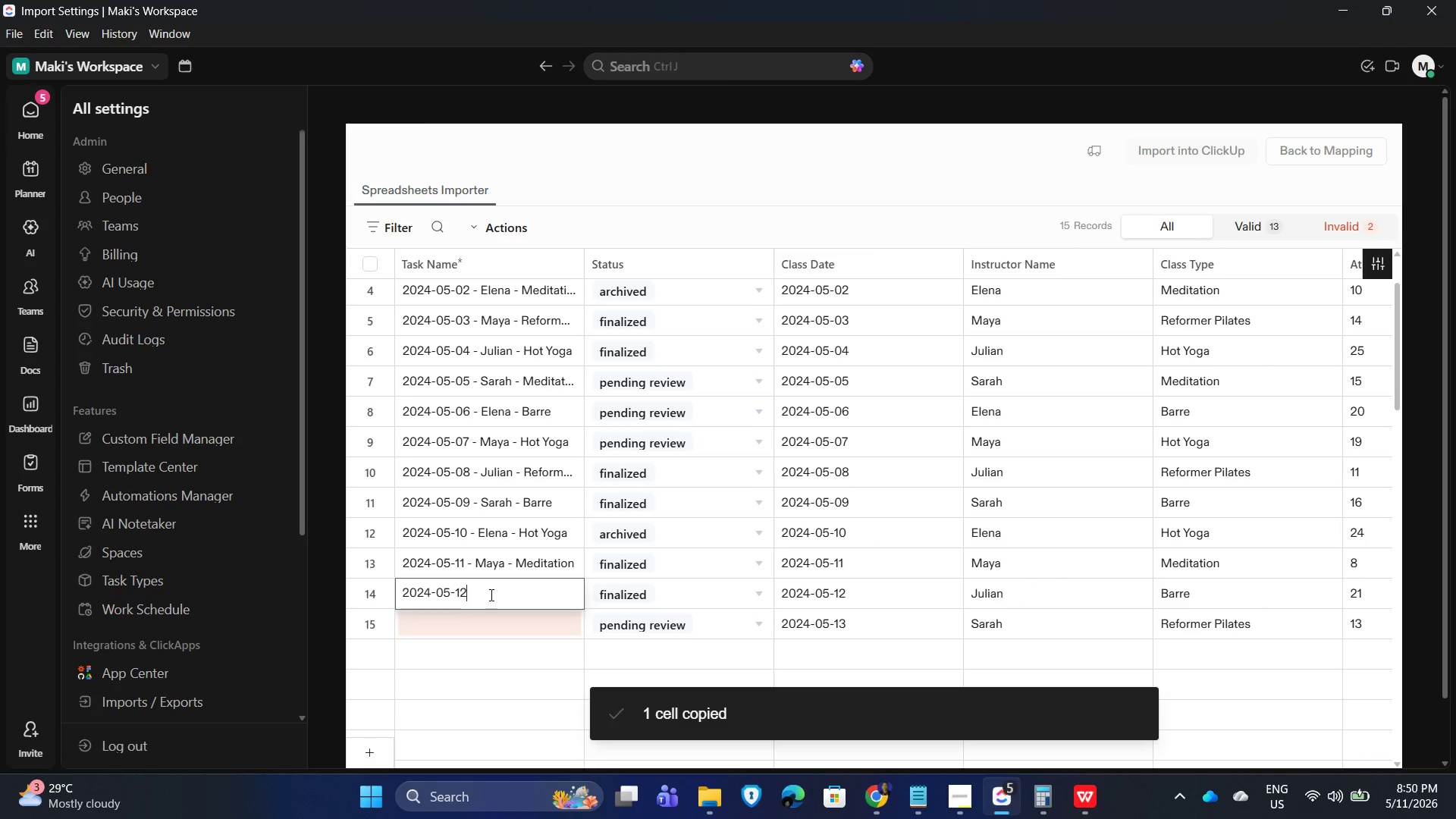 
key(Space)
 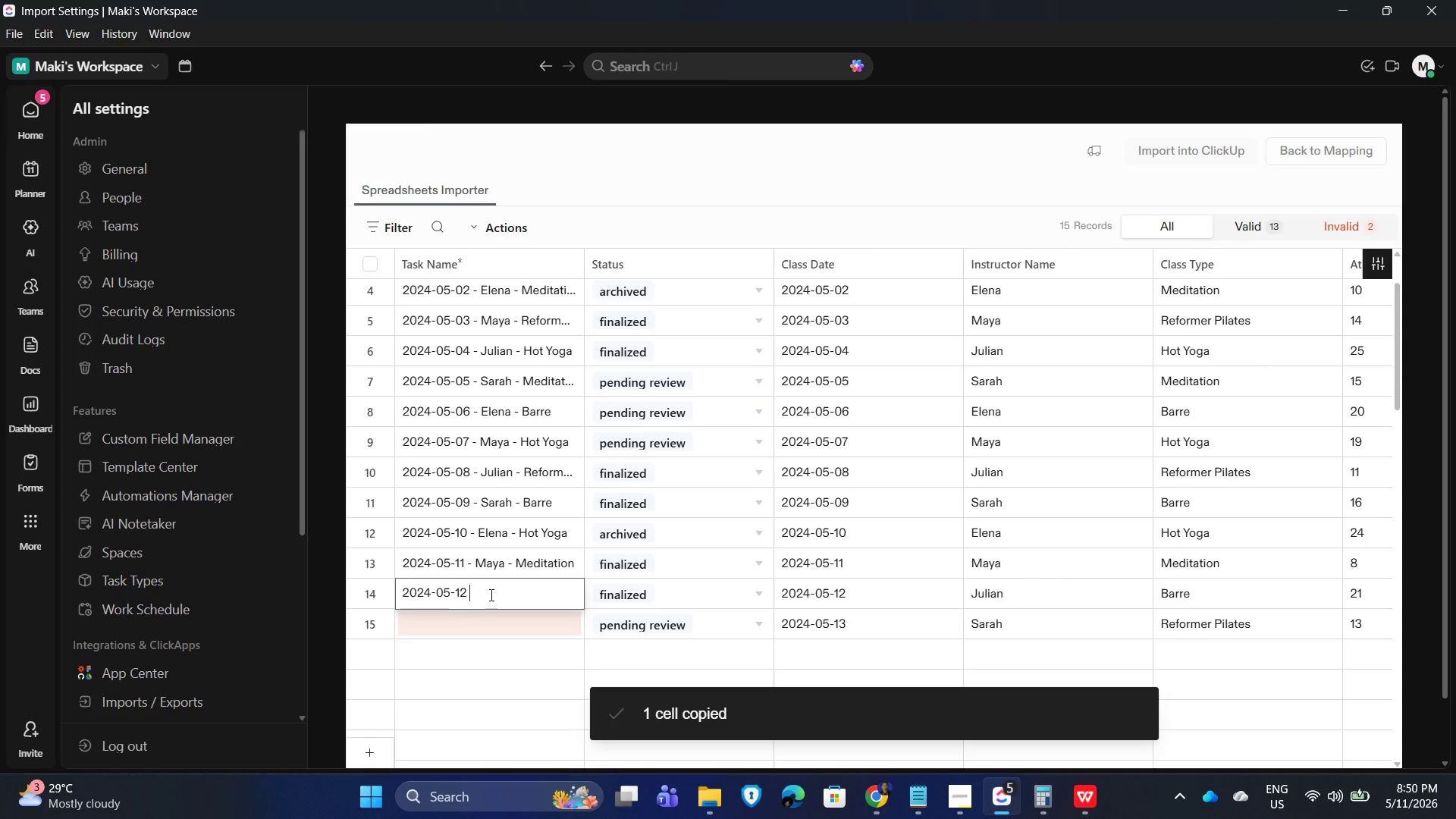 
key(Minus)
 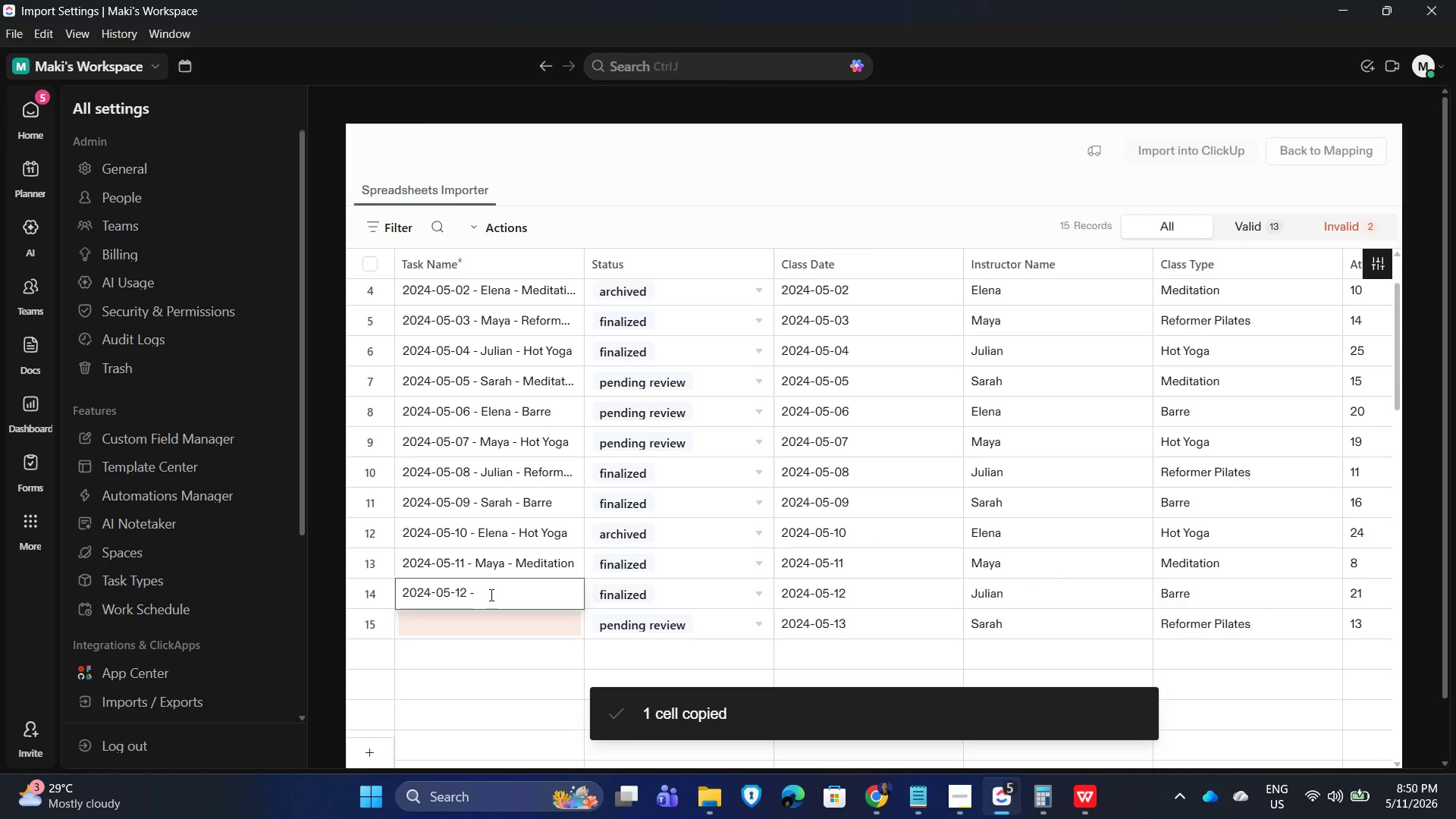 
key(Space)
 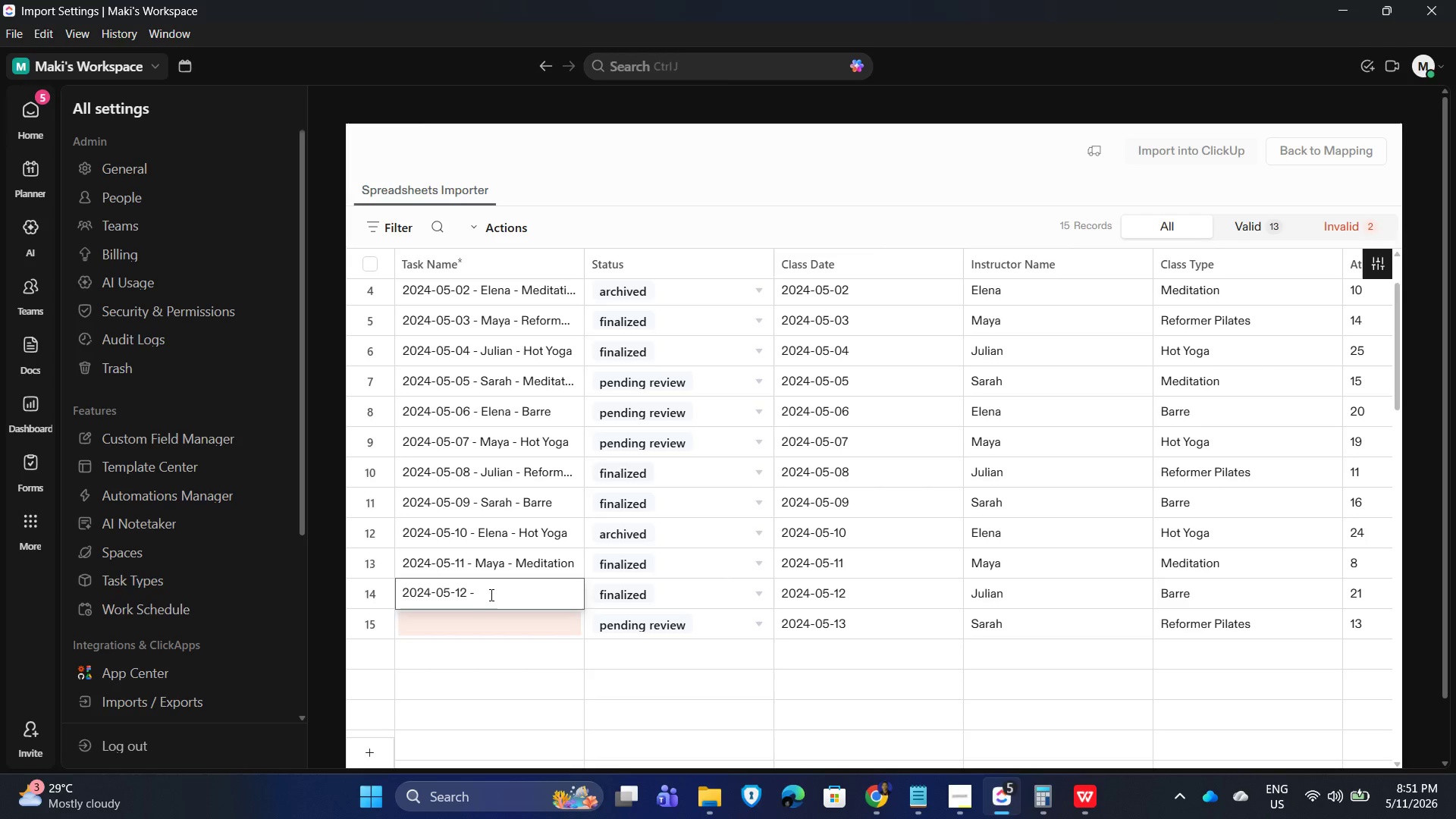 
wait(17.28)
 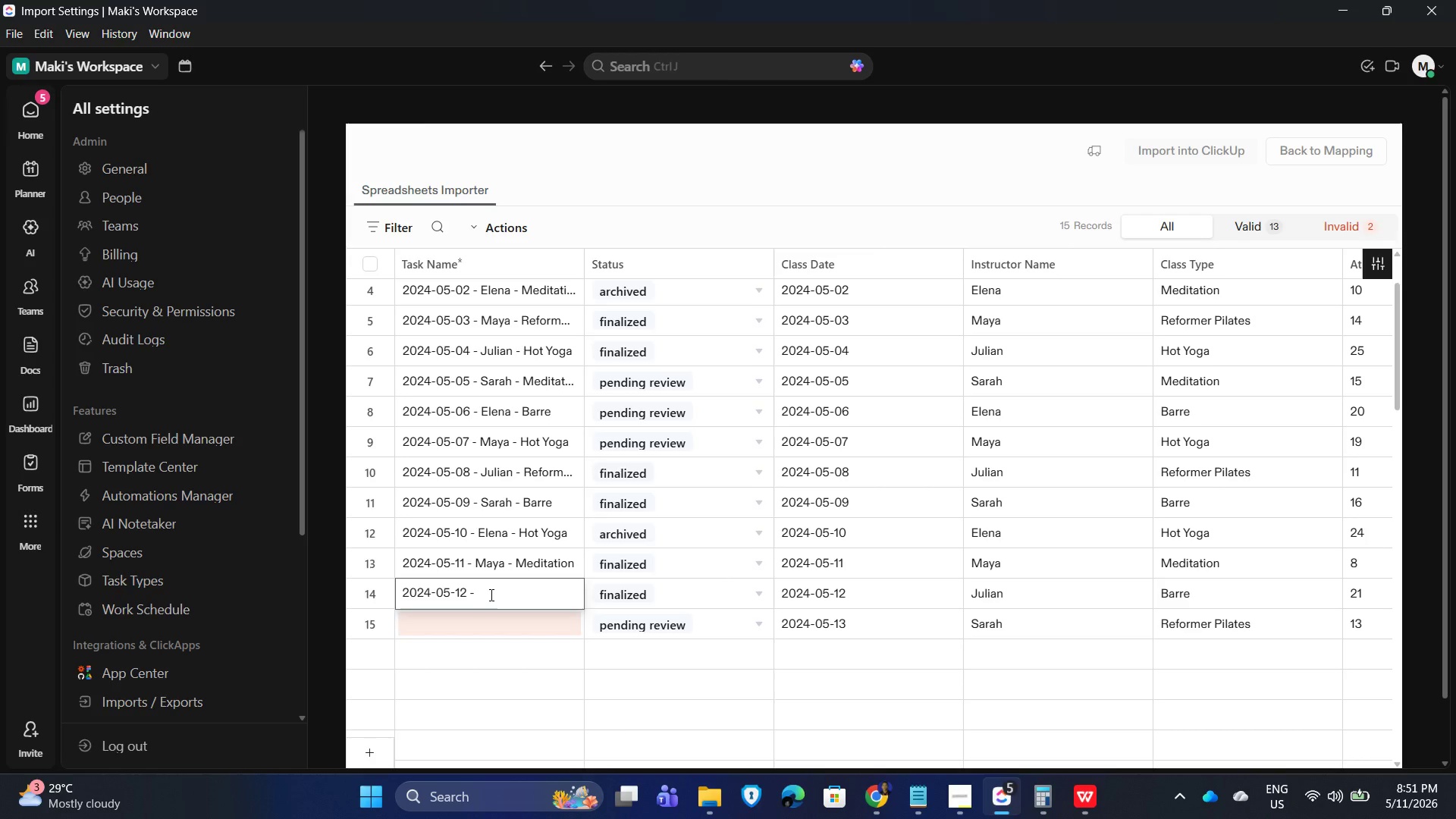 
type(Barre)
key(Backspace)
key(Backspace)
key(Backspace)
key(Backspace)
key(Backspace)
 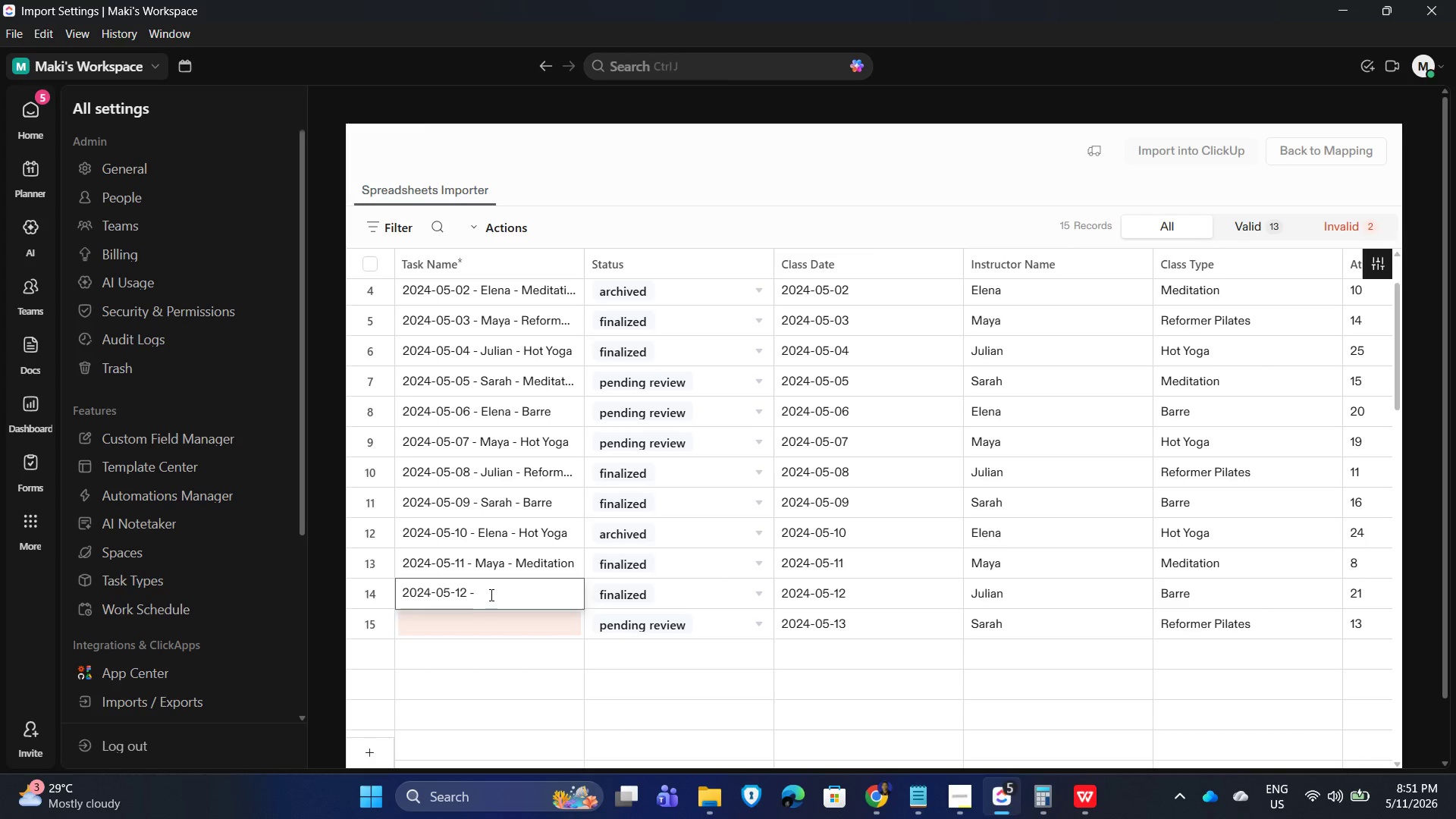 
wait(12.84)
 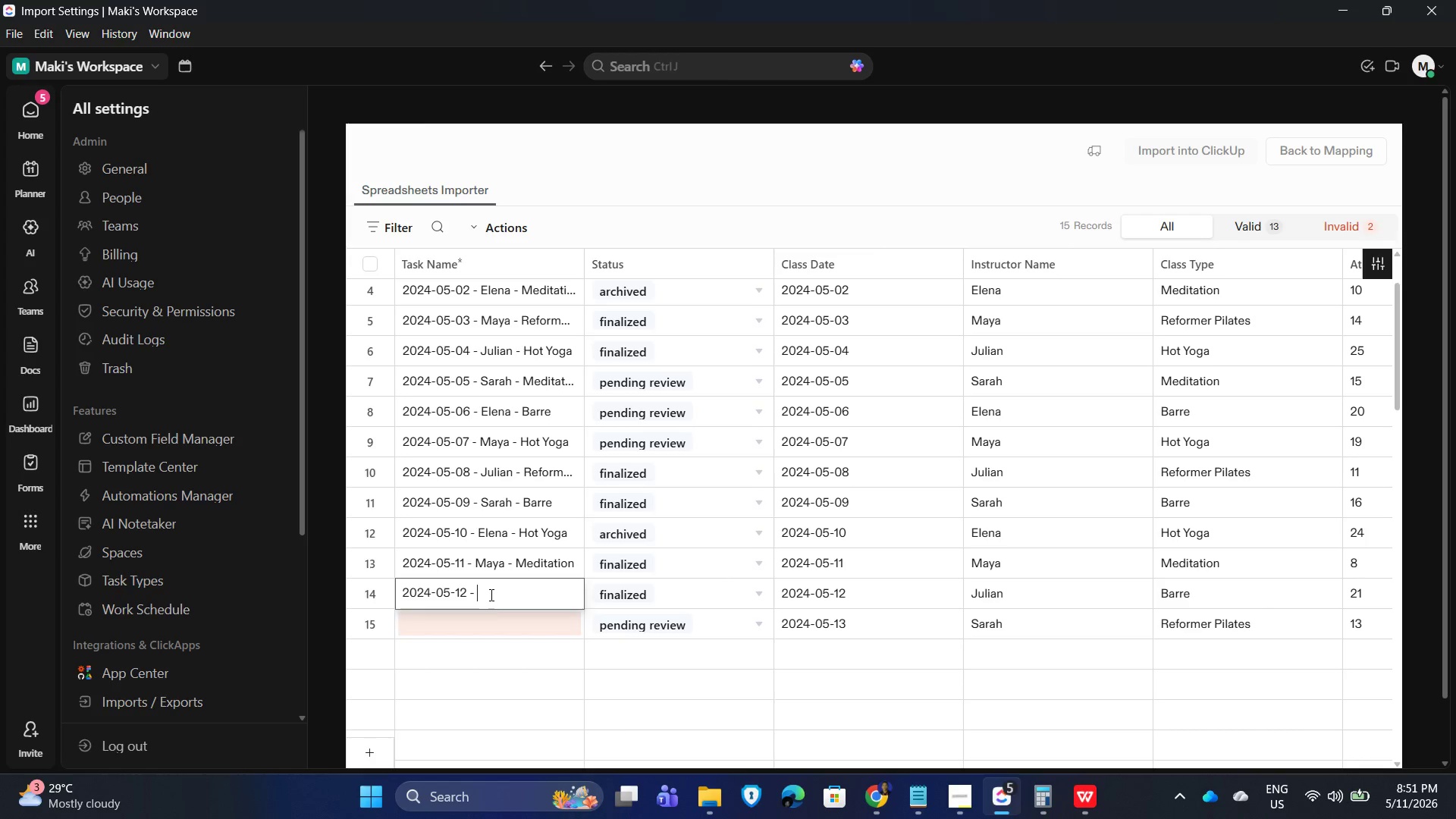 
type(Julian - )
 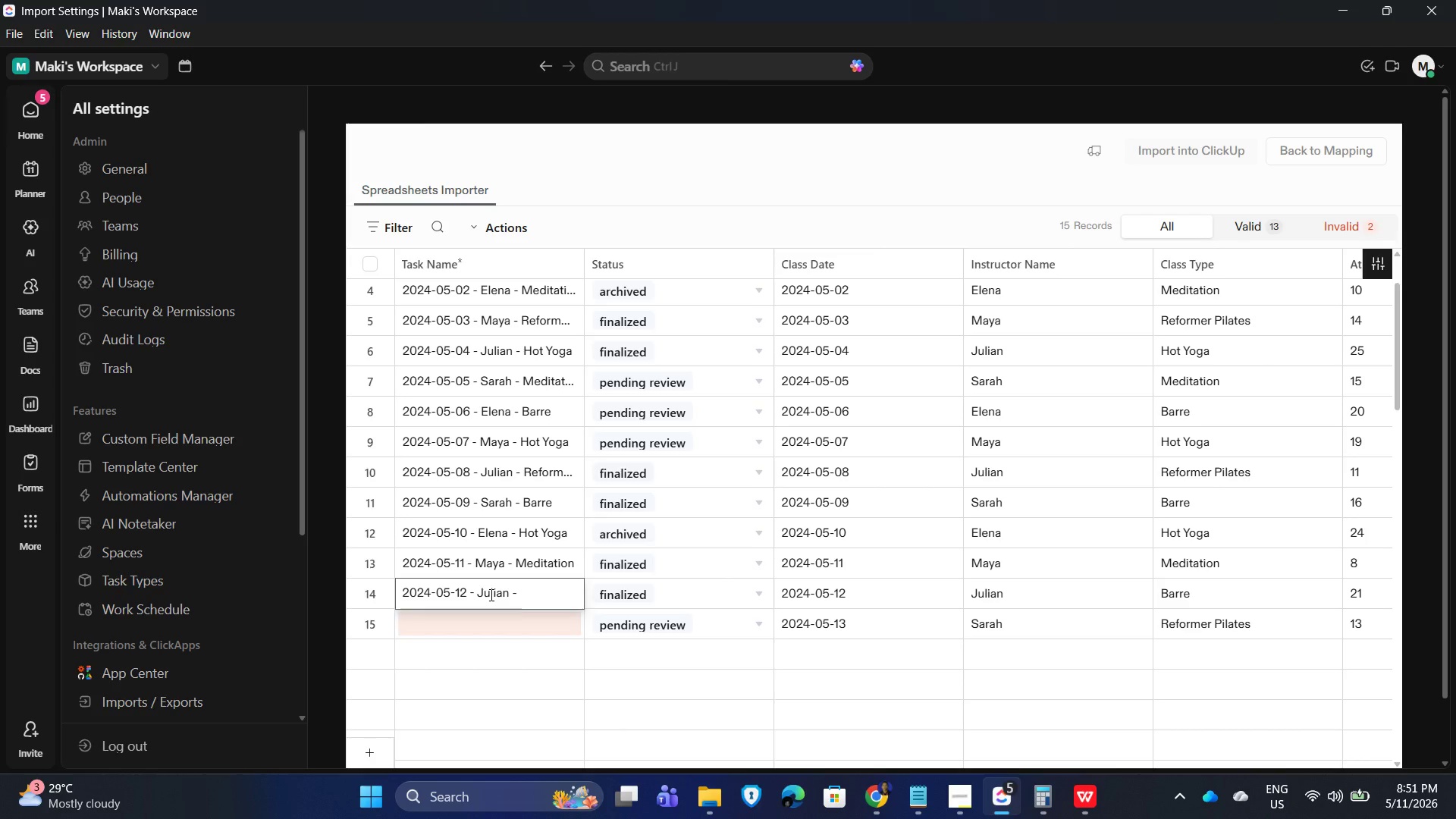 
wait(12.48)
 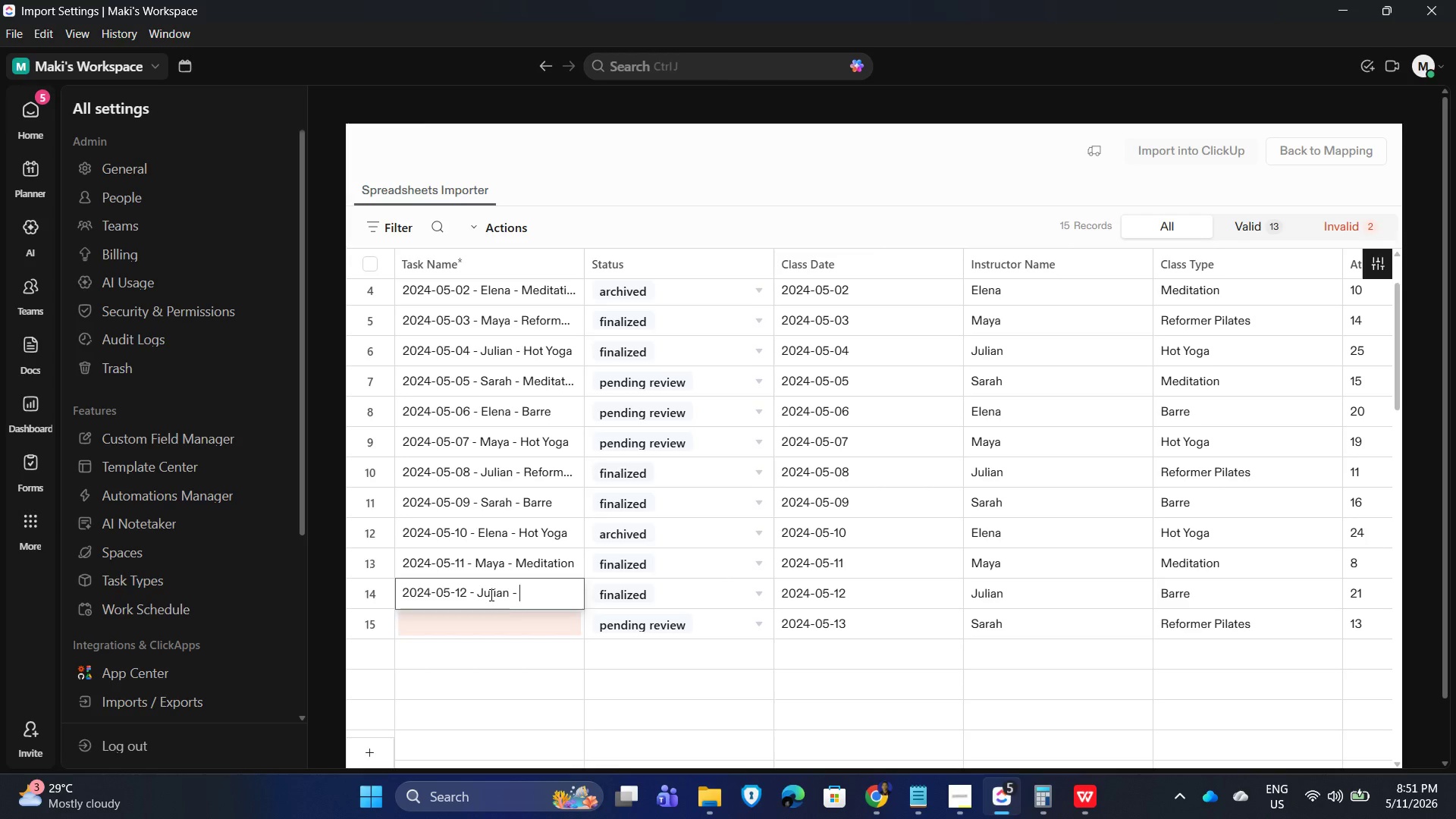 
type(Barre)
 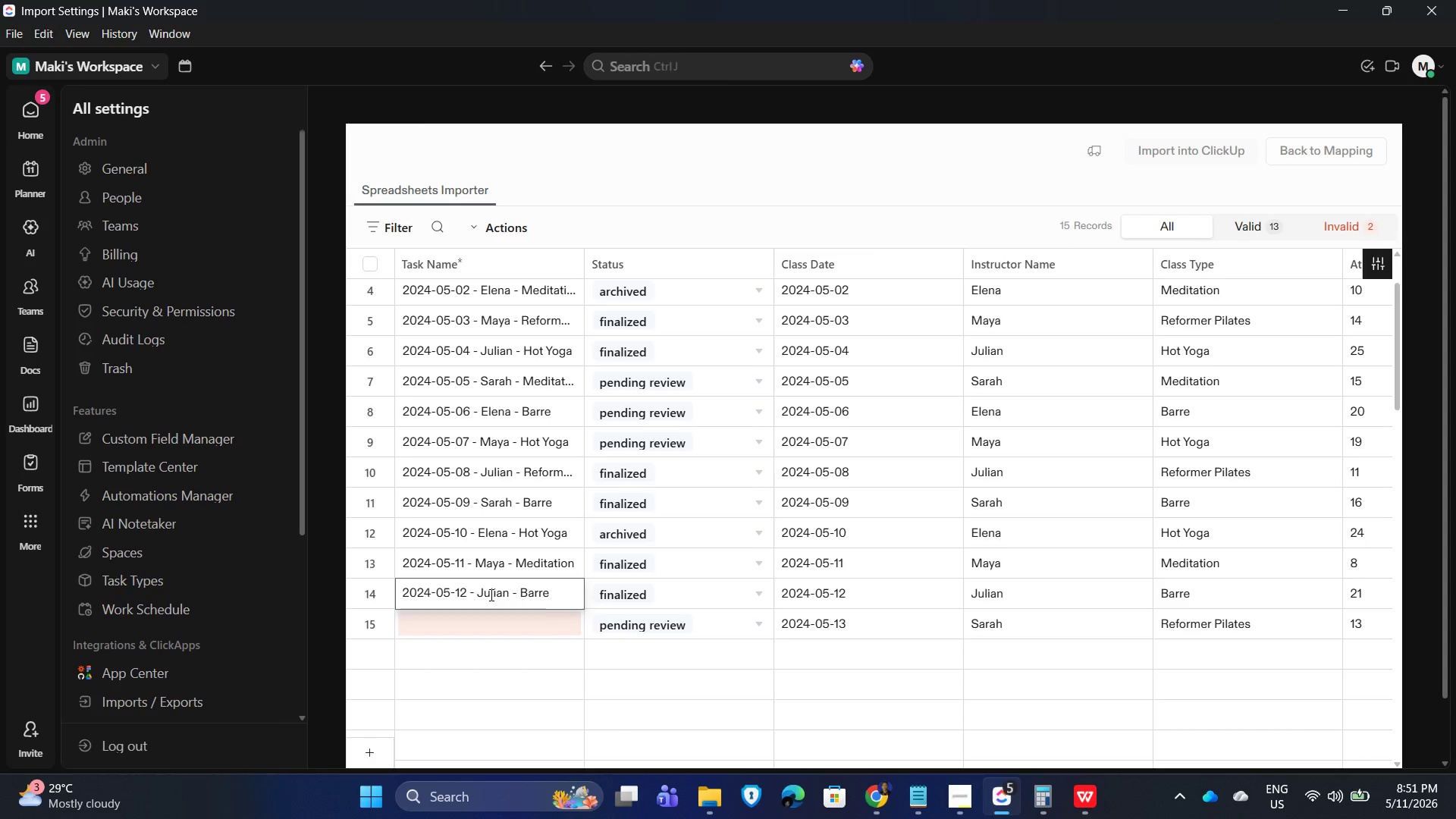 
key(Enter)
 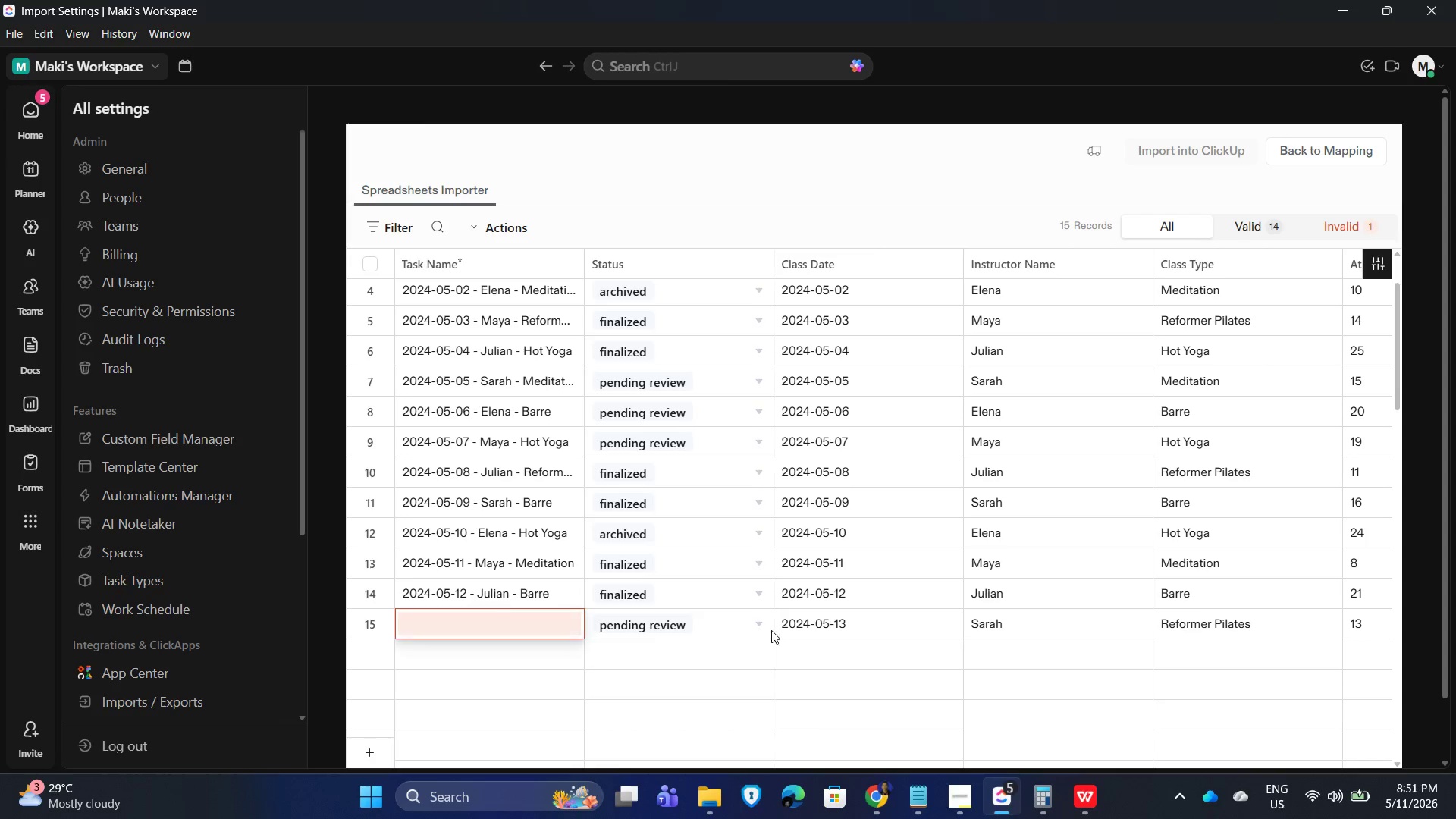 
left_click([807, 620])
 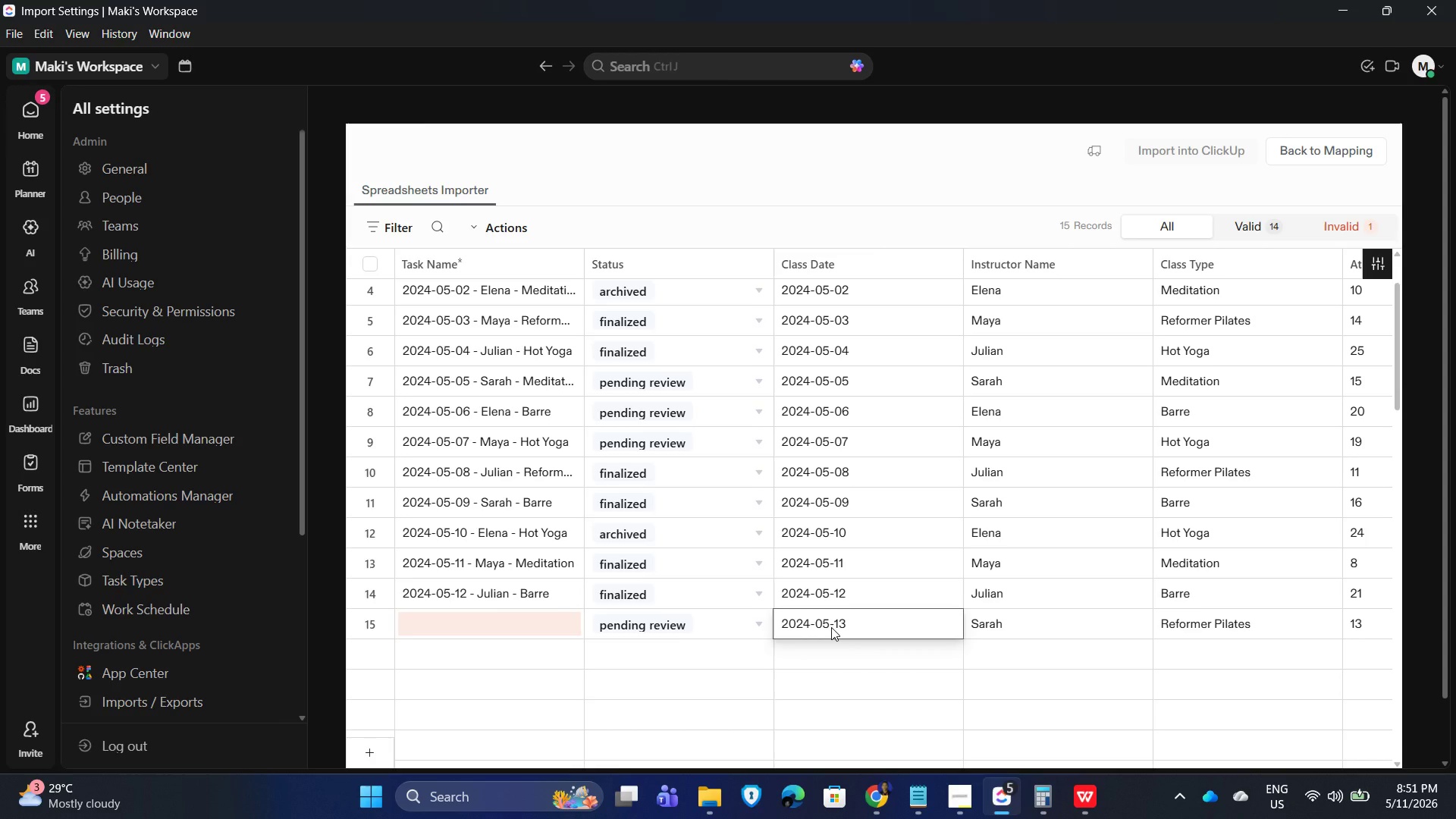 
key(Control+C)
 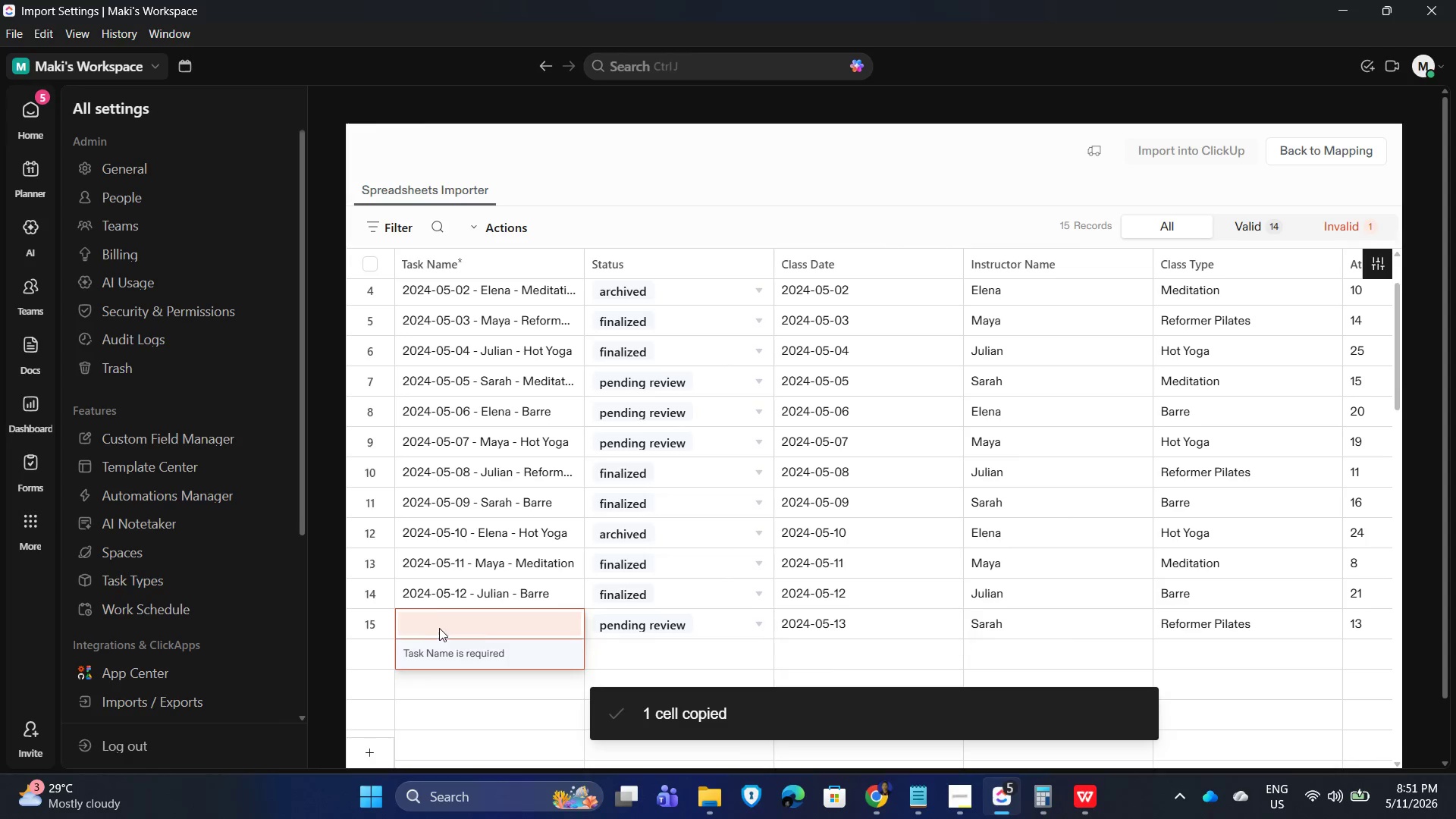 
key(Control+V)
 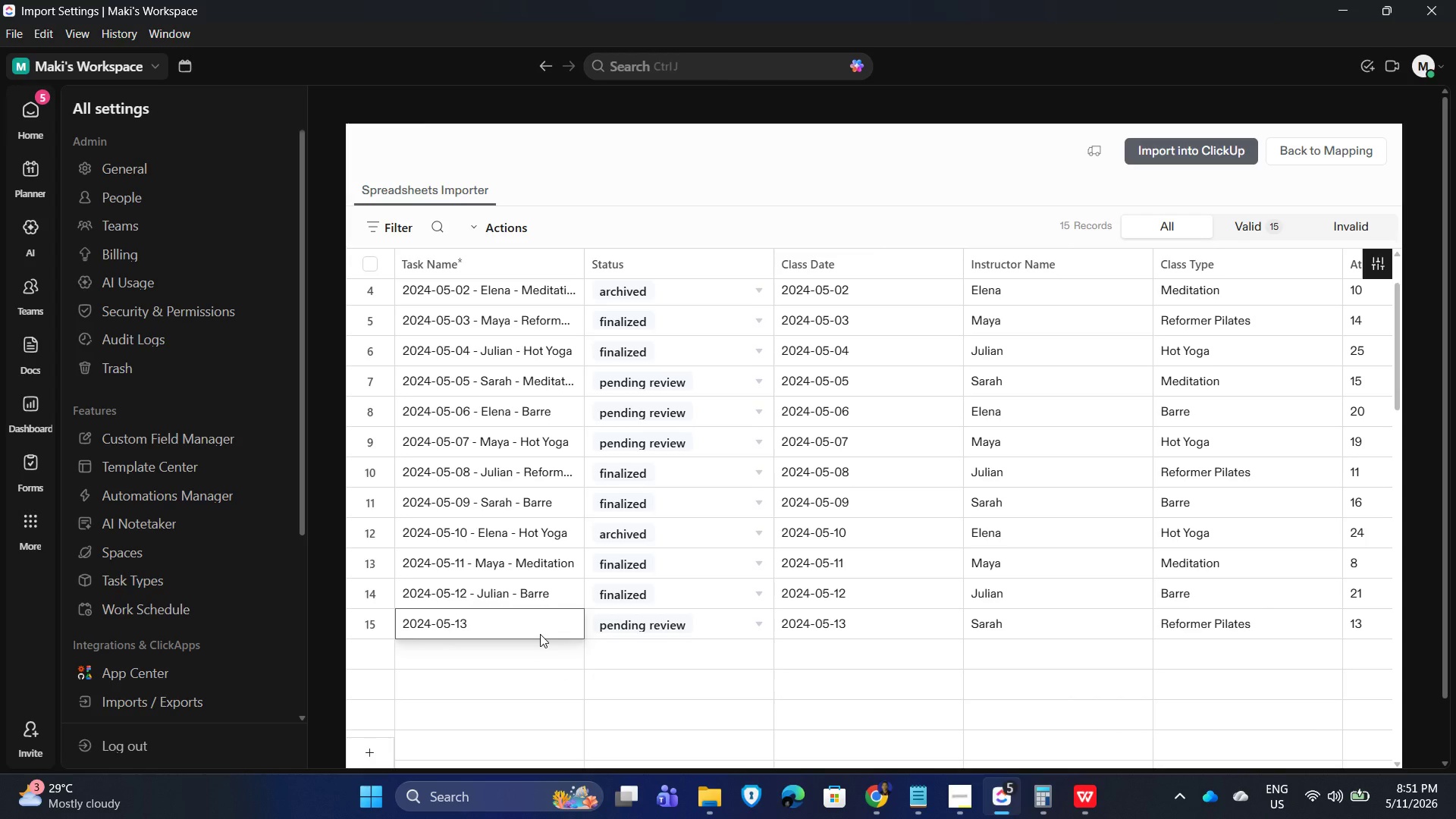 
wait(12.36)
 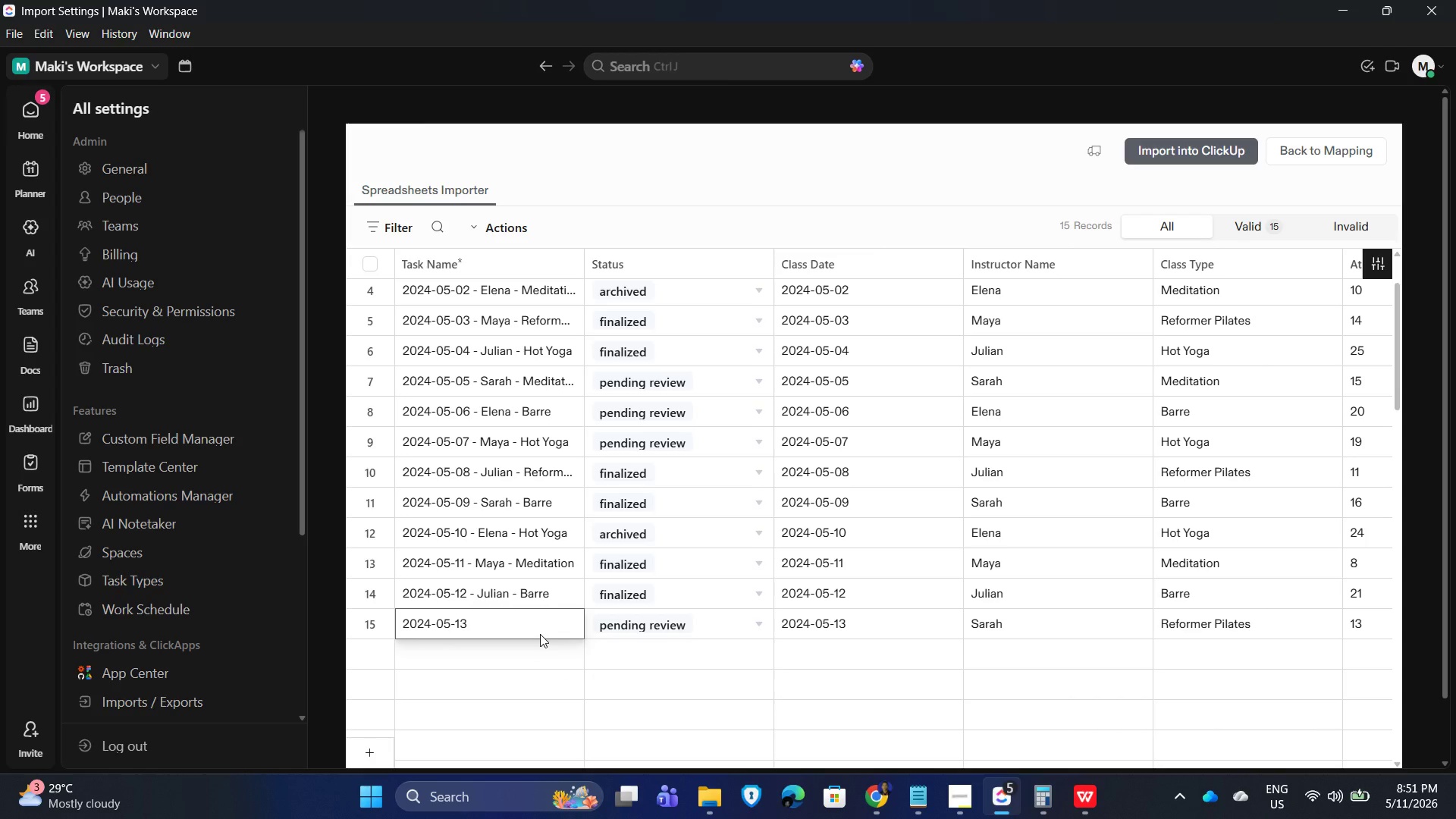 
double_click([516, 625])
 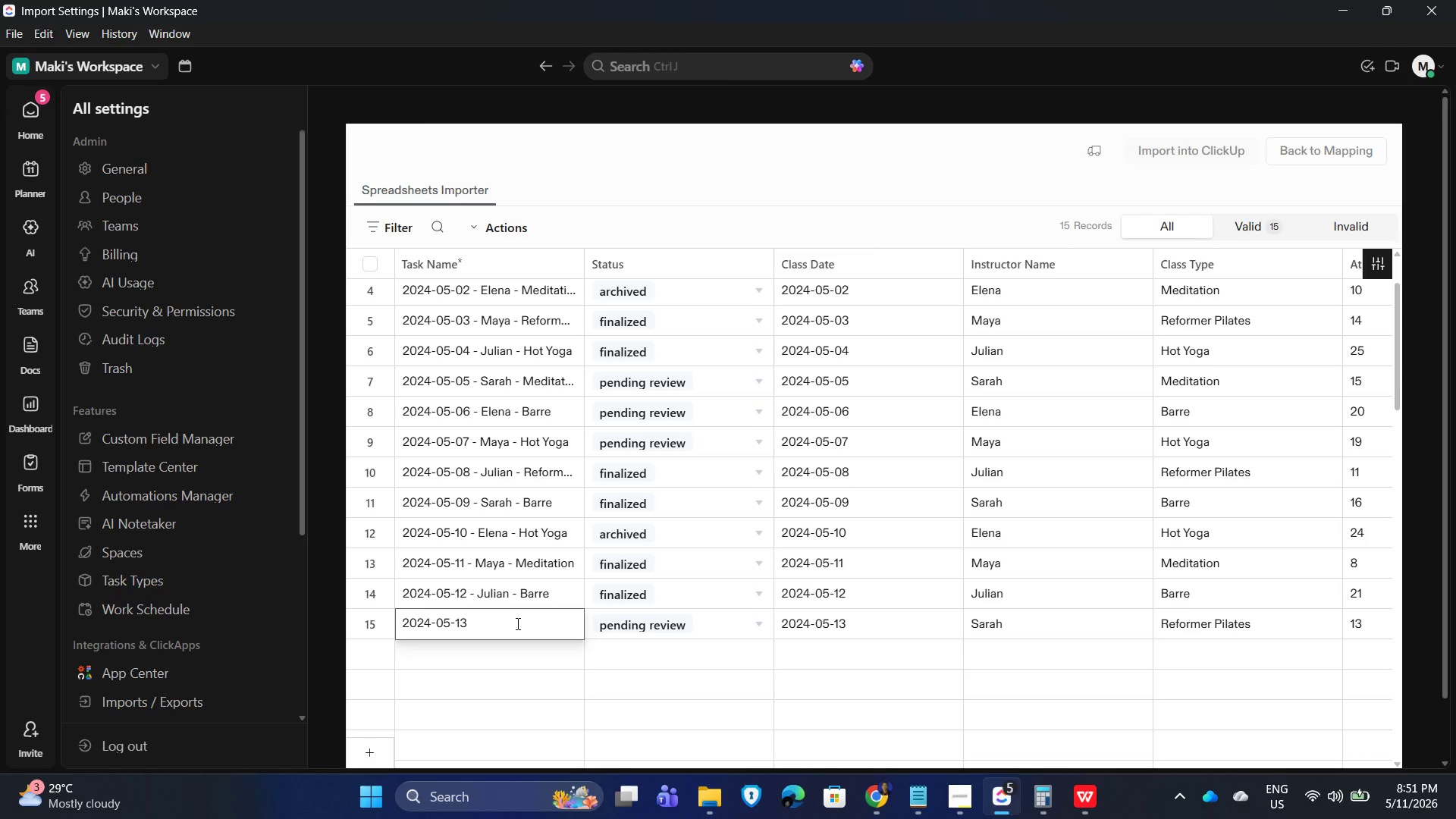 
key(Space)
 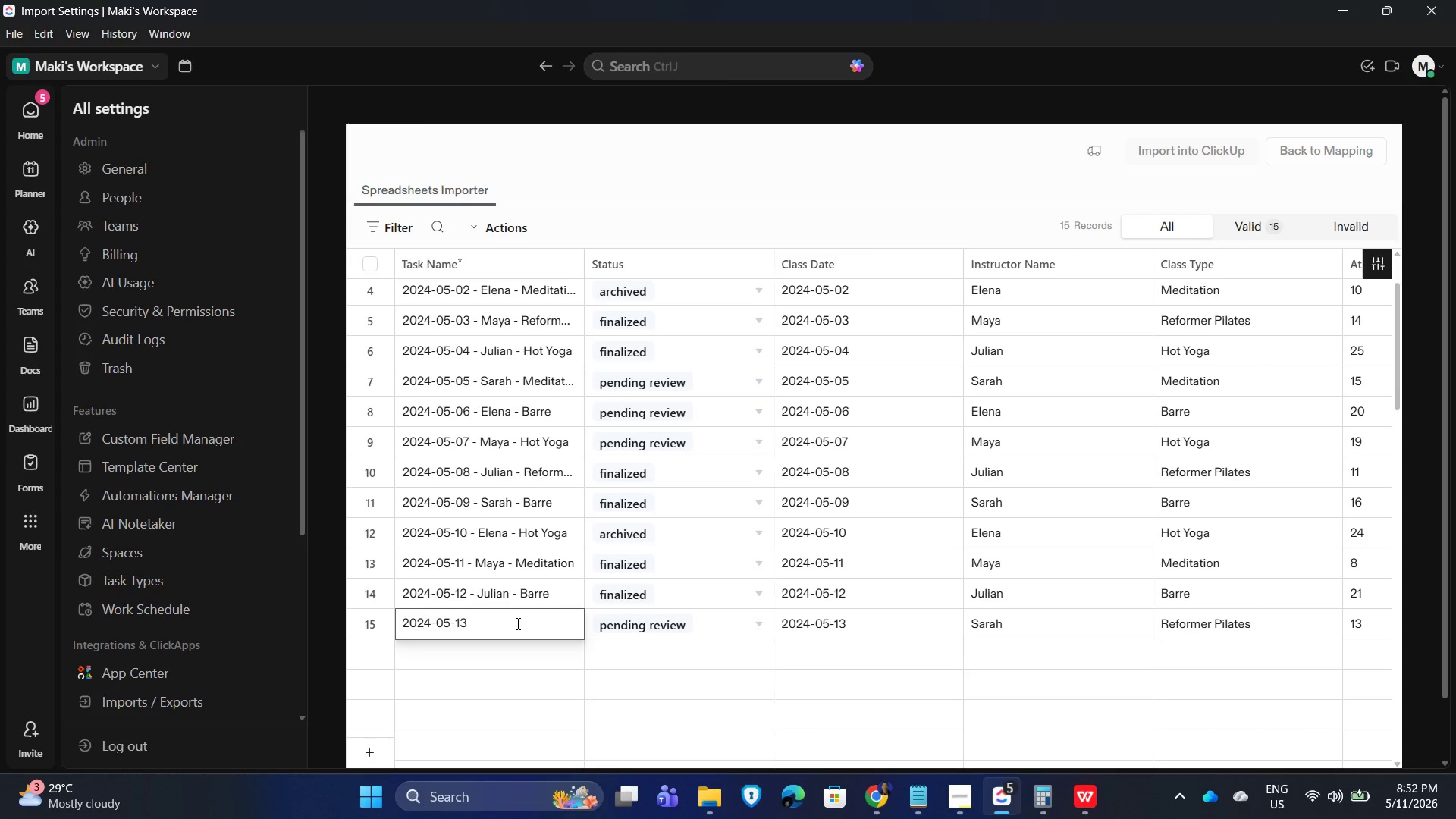 
key(Minus)
 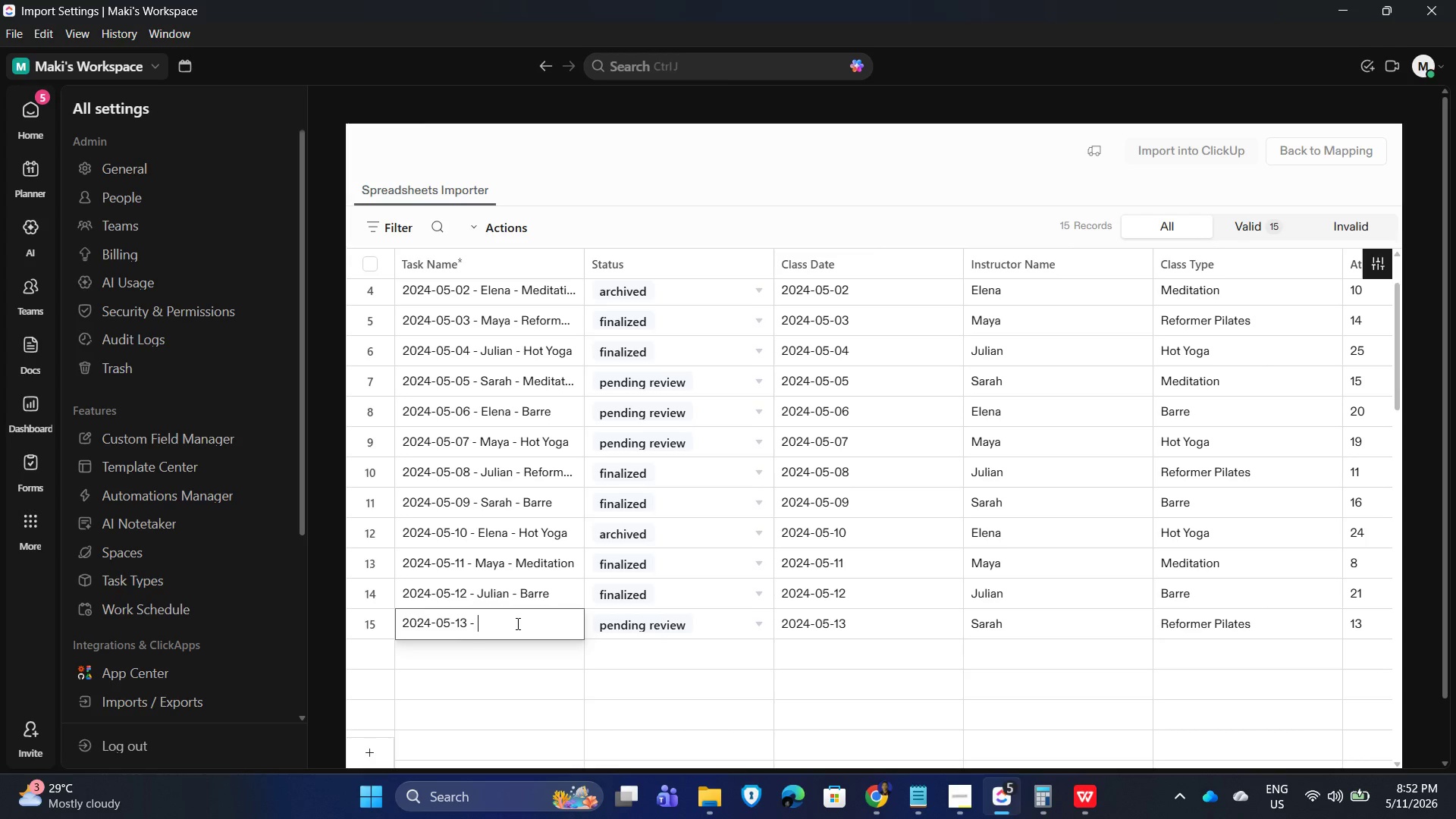 
key(Space)
 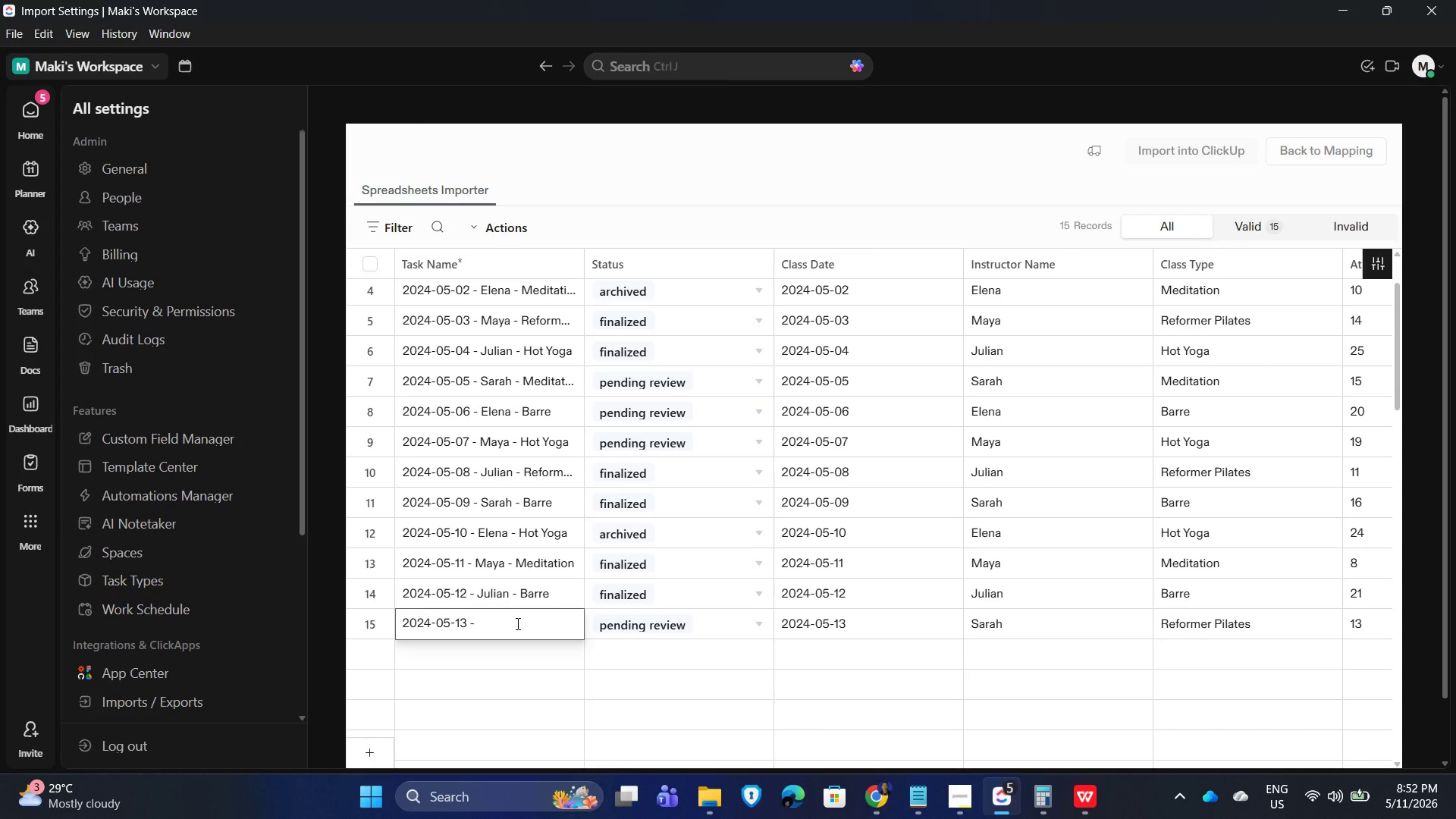 
type(Sarah - Reformer Pilates)
 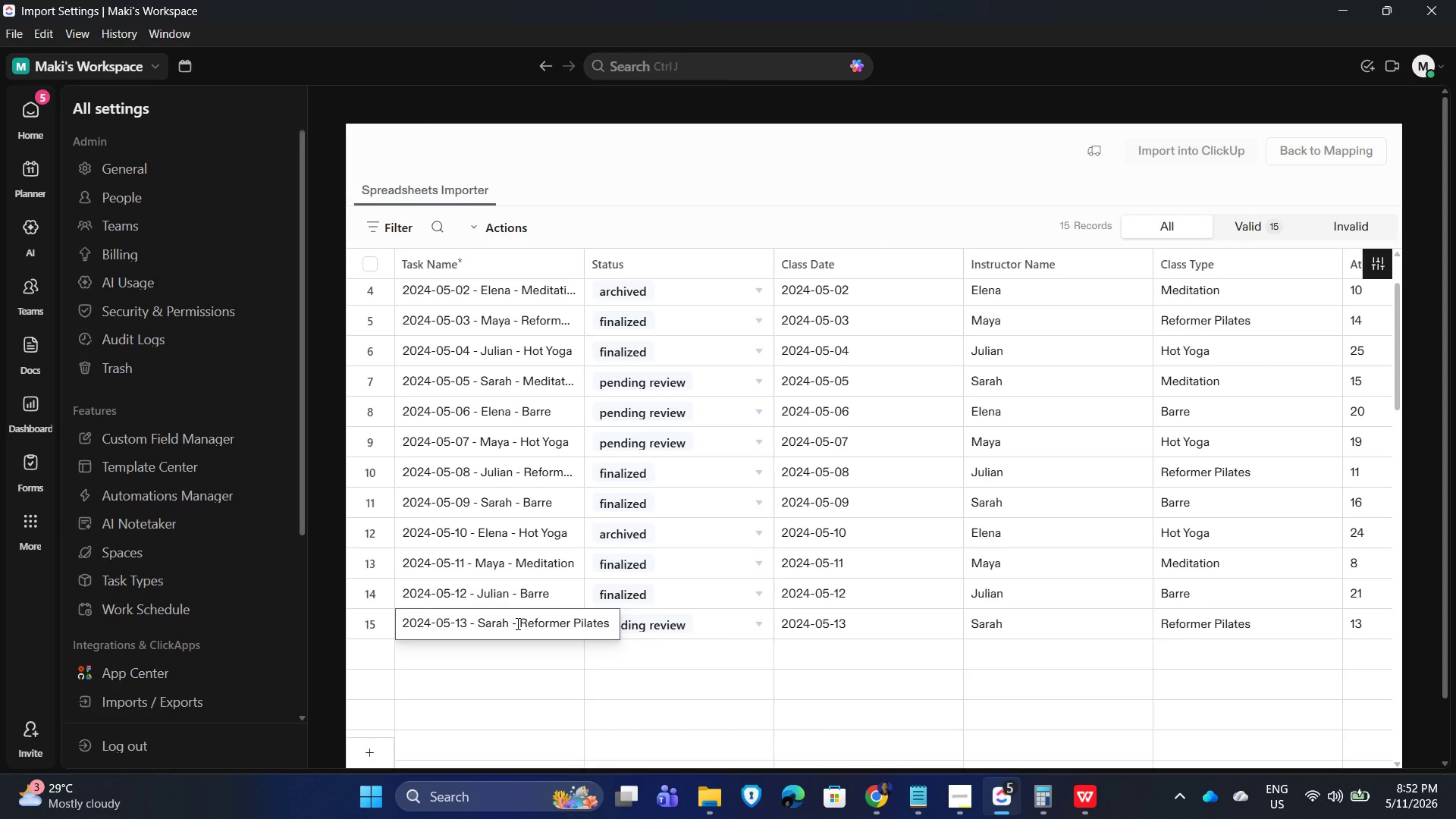 
key(Enter)
 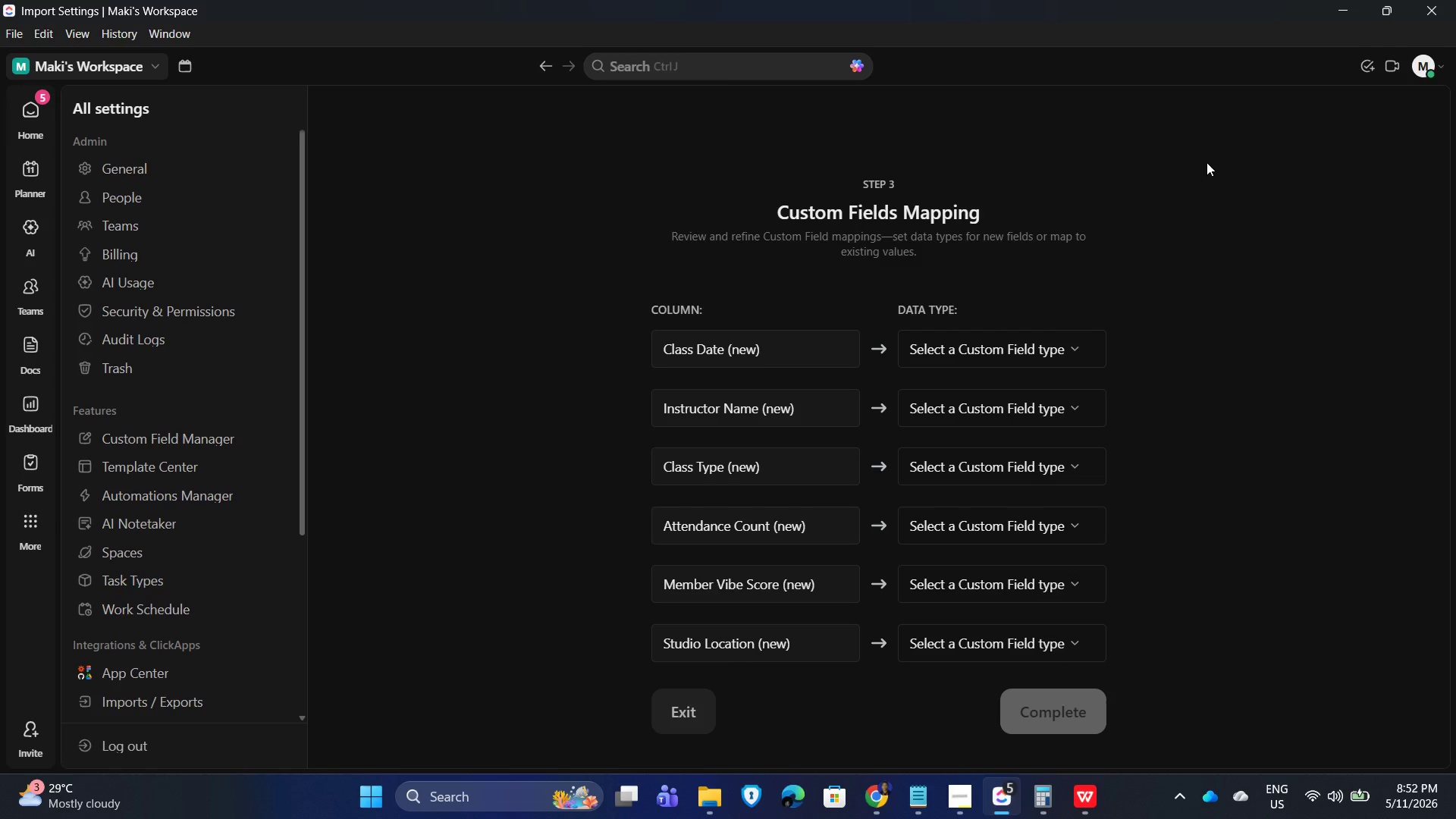 
wait(30.28)
 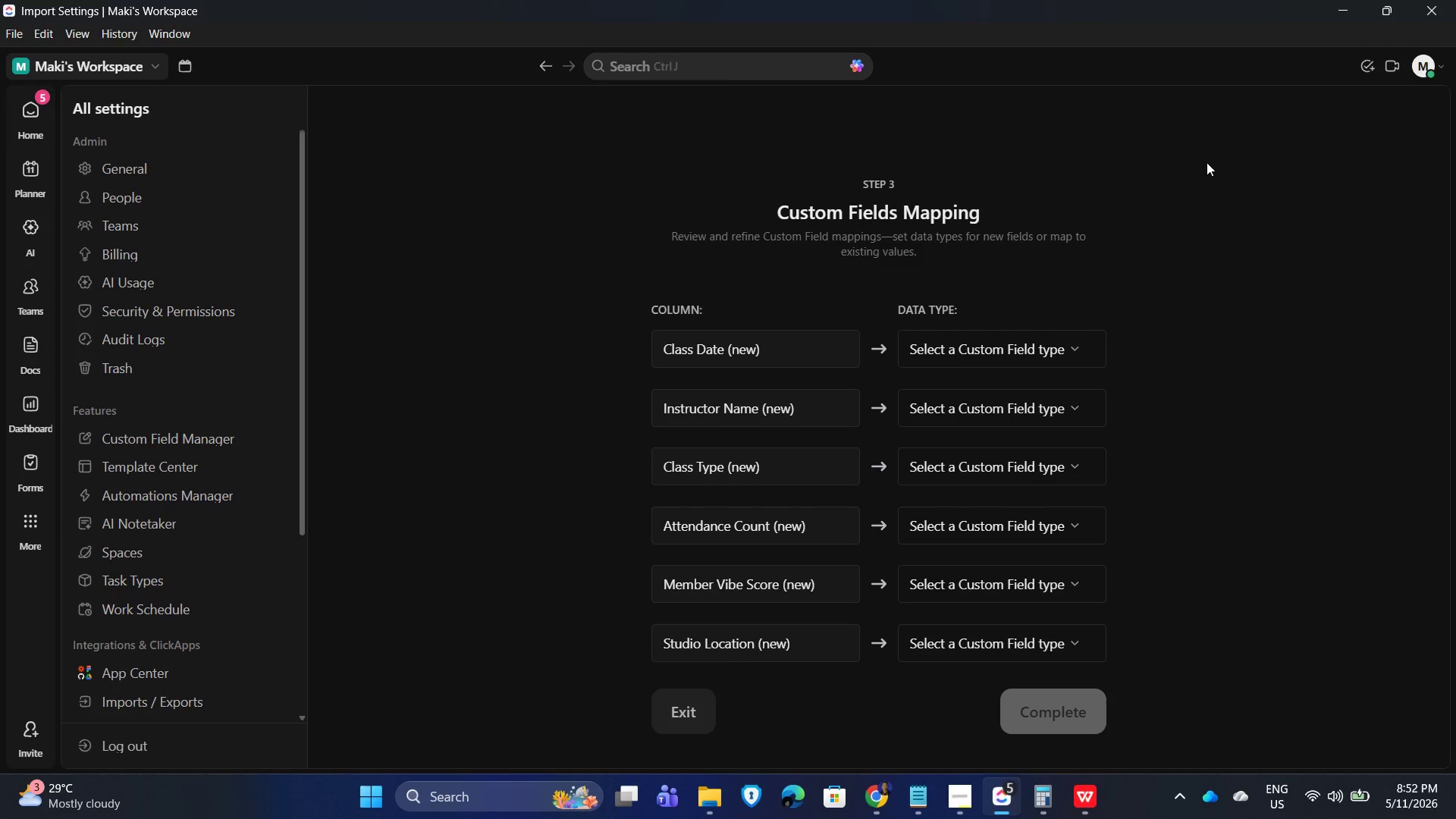 
left_click([1018, 356])
 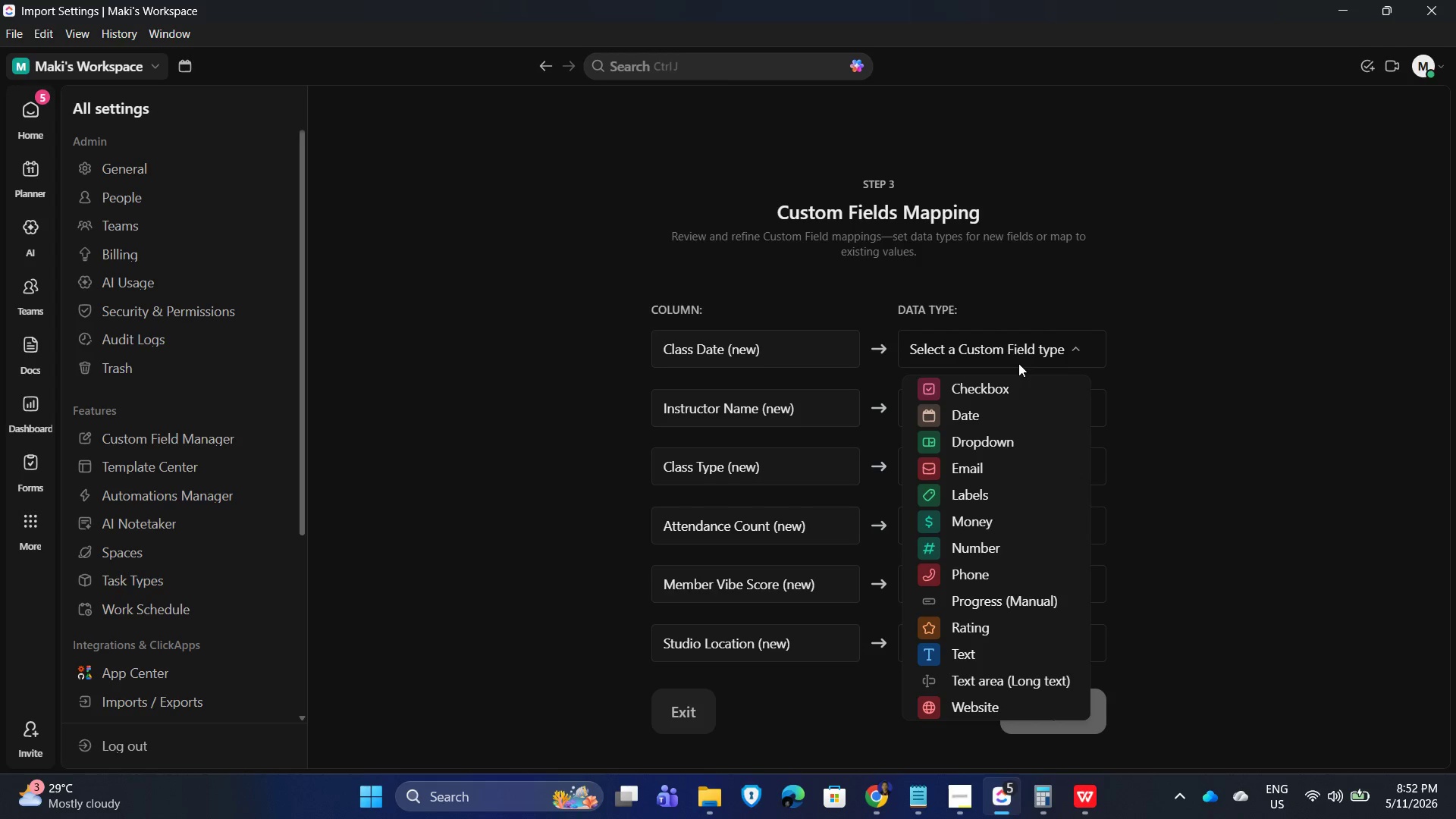 
left_click([981, 422])
 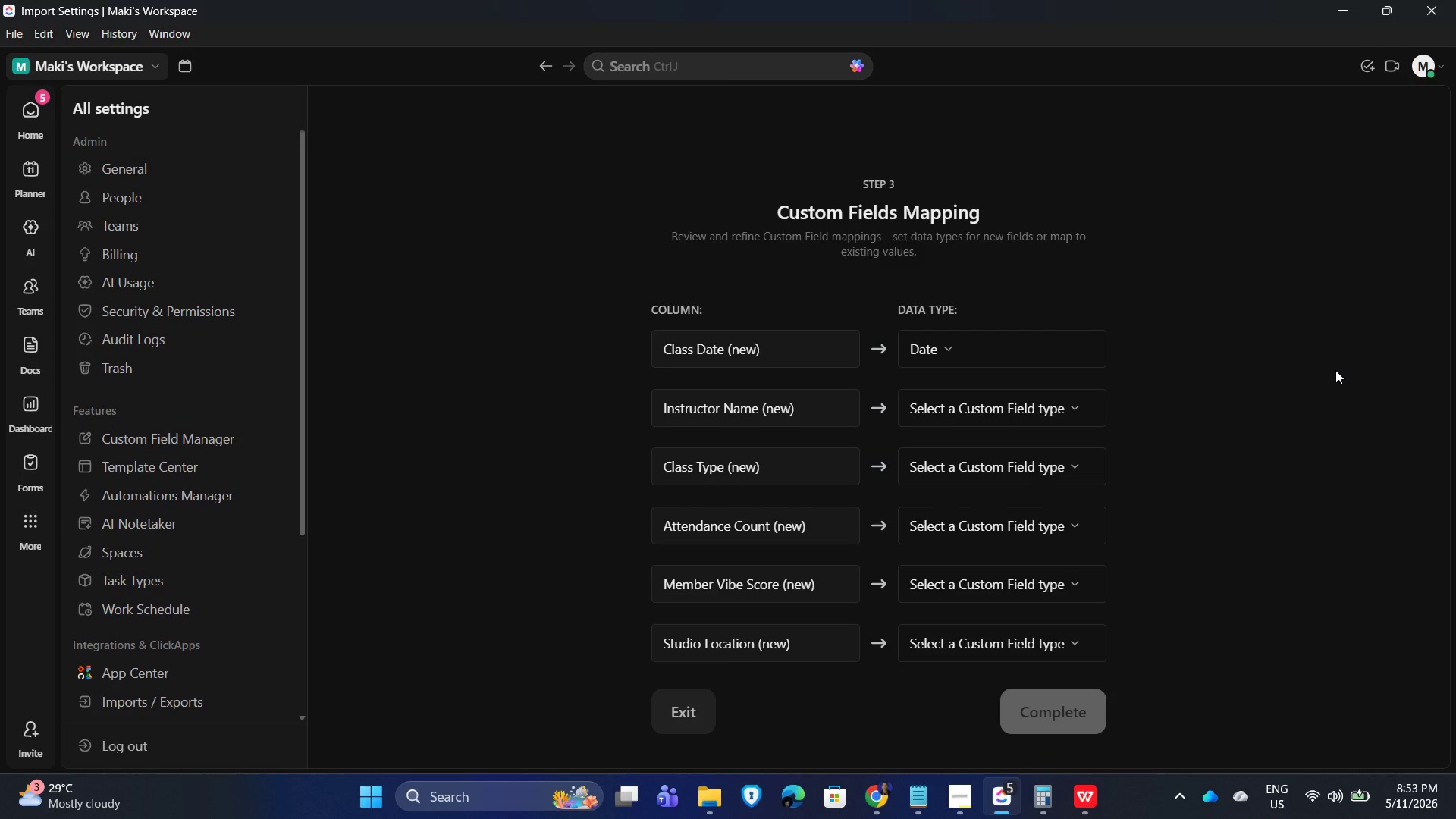 
wait(18.31)
 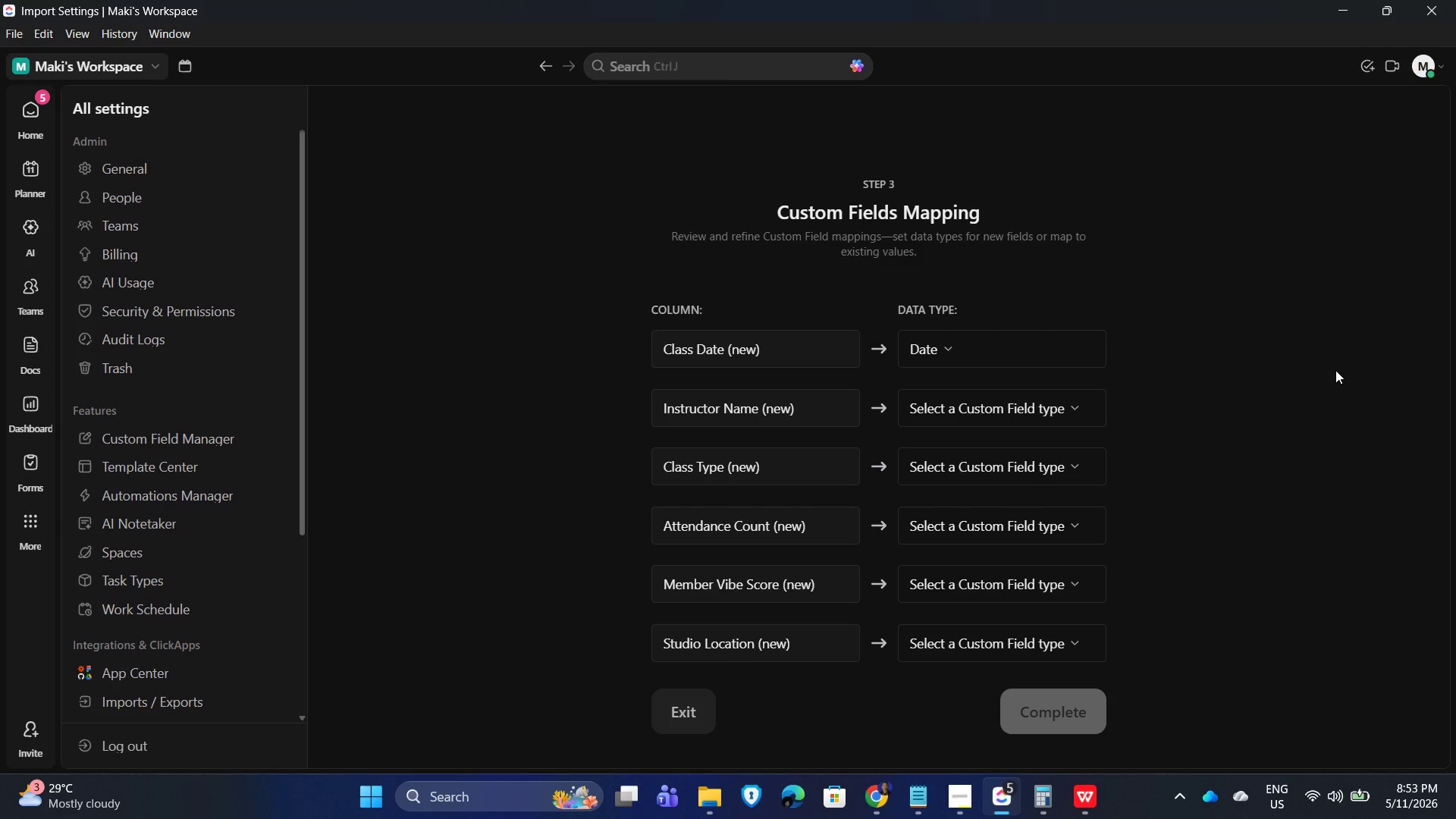 
left_click([999, 494])
 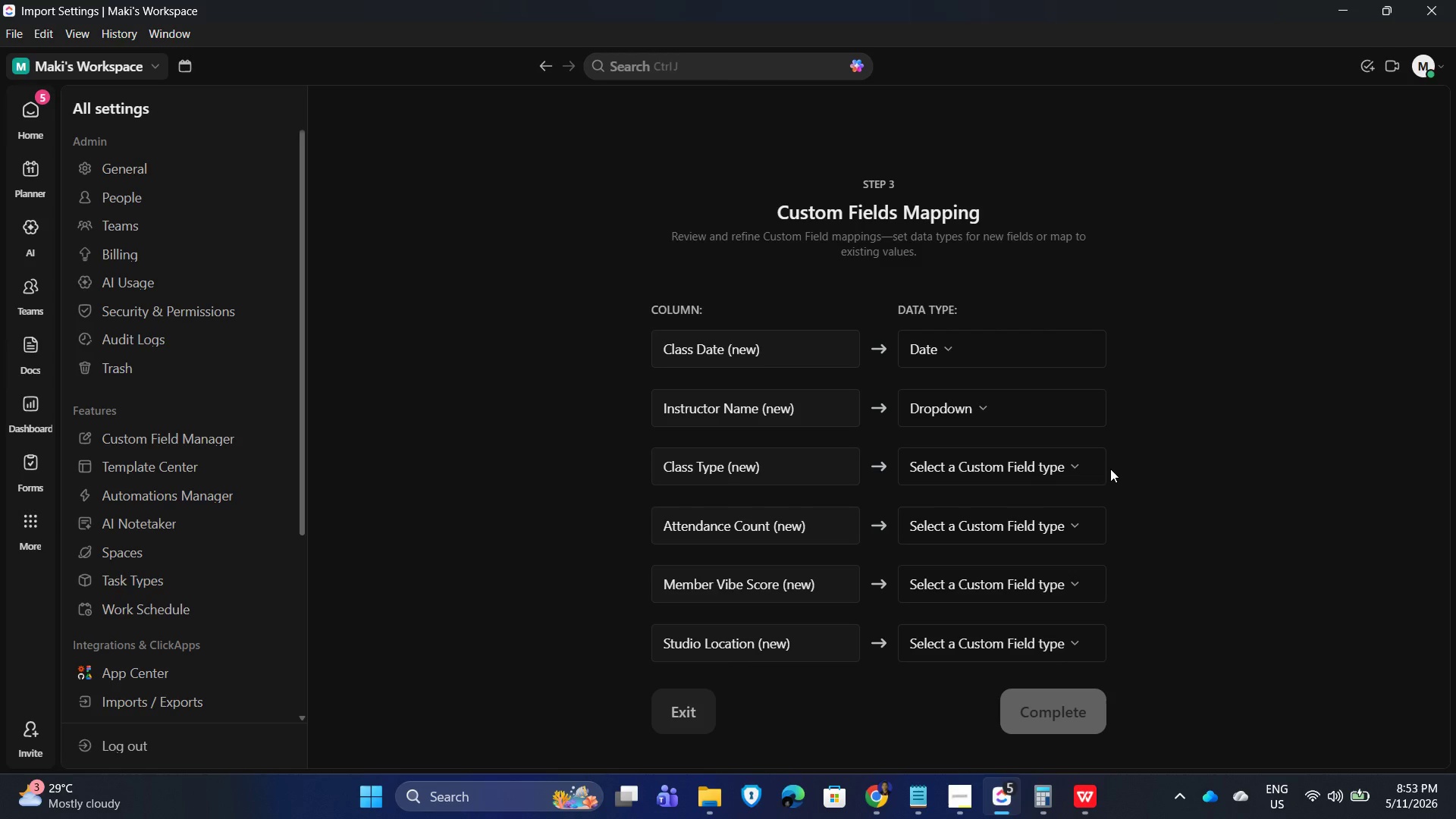 
wait(5.28)
 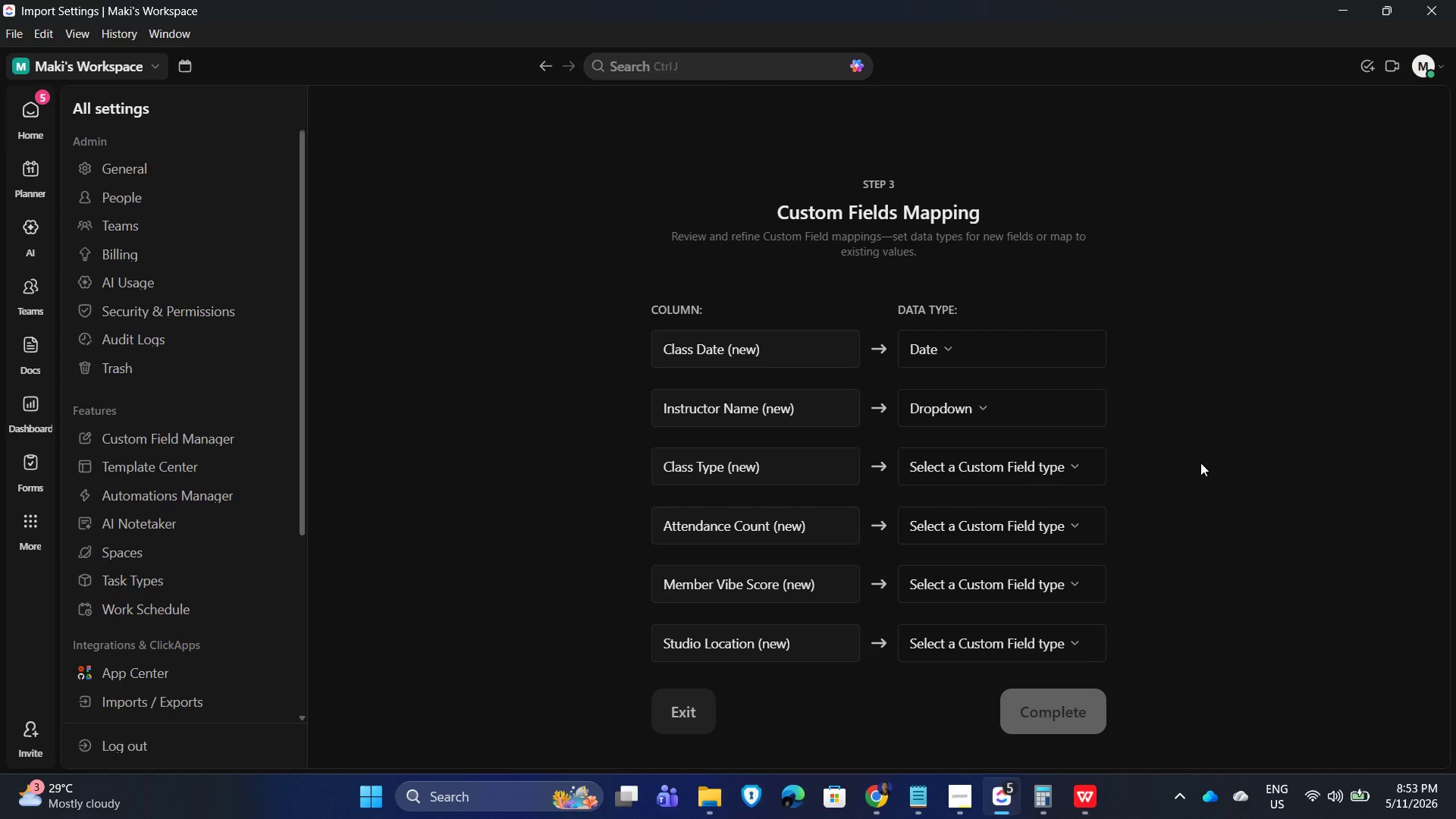 
left_click([1078, 469])
 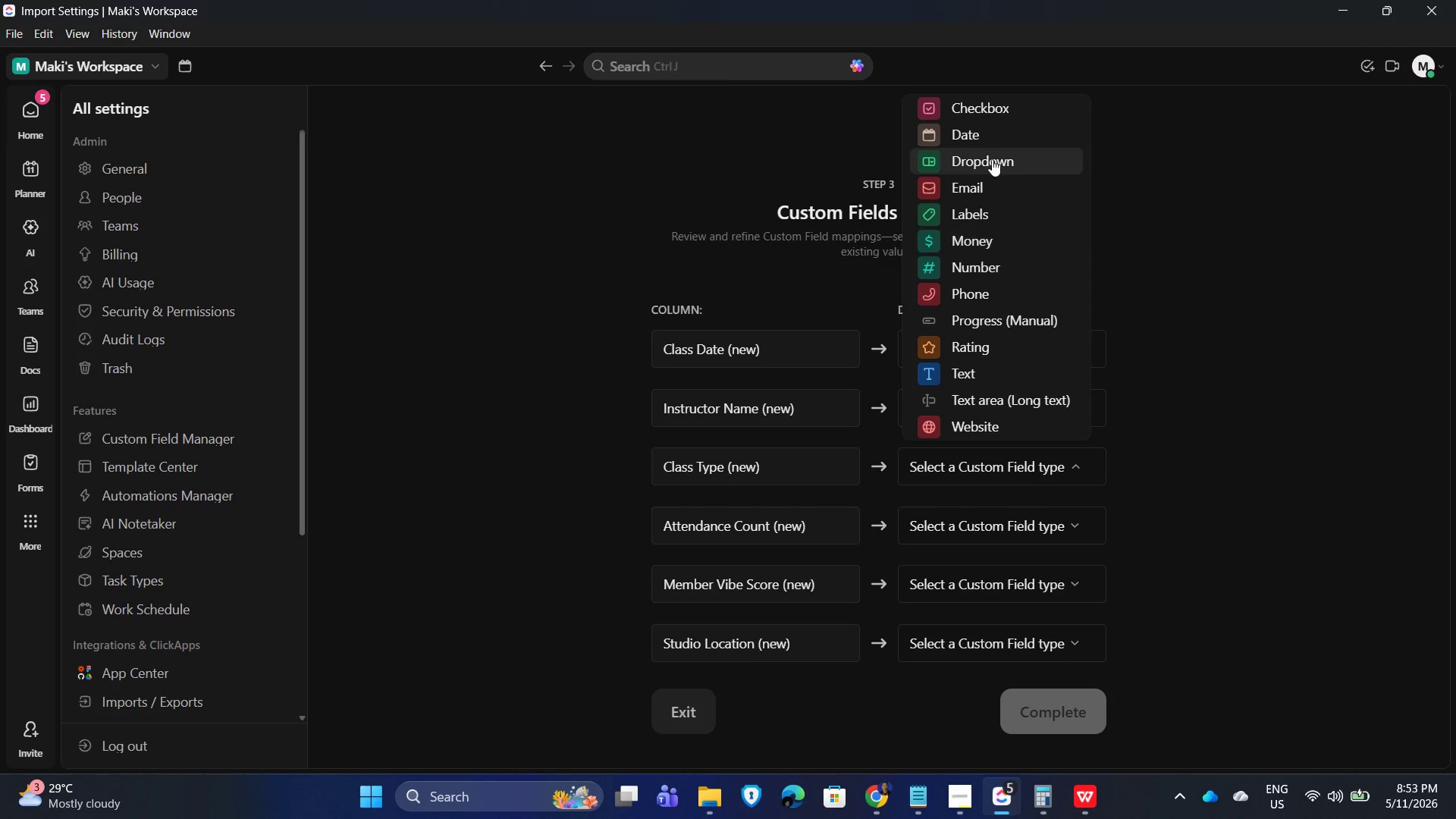 
left_click([991, 158])
 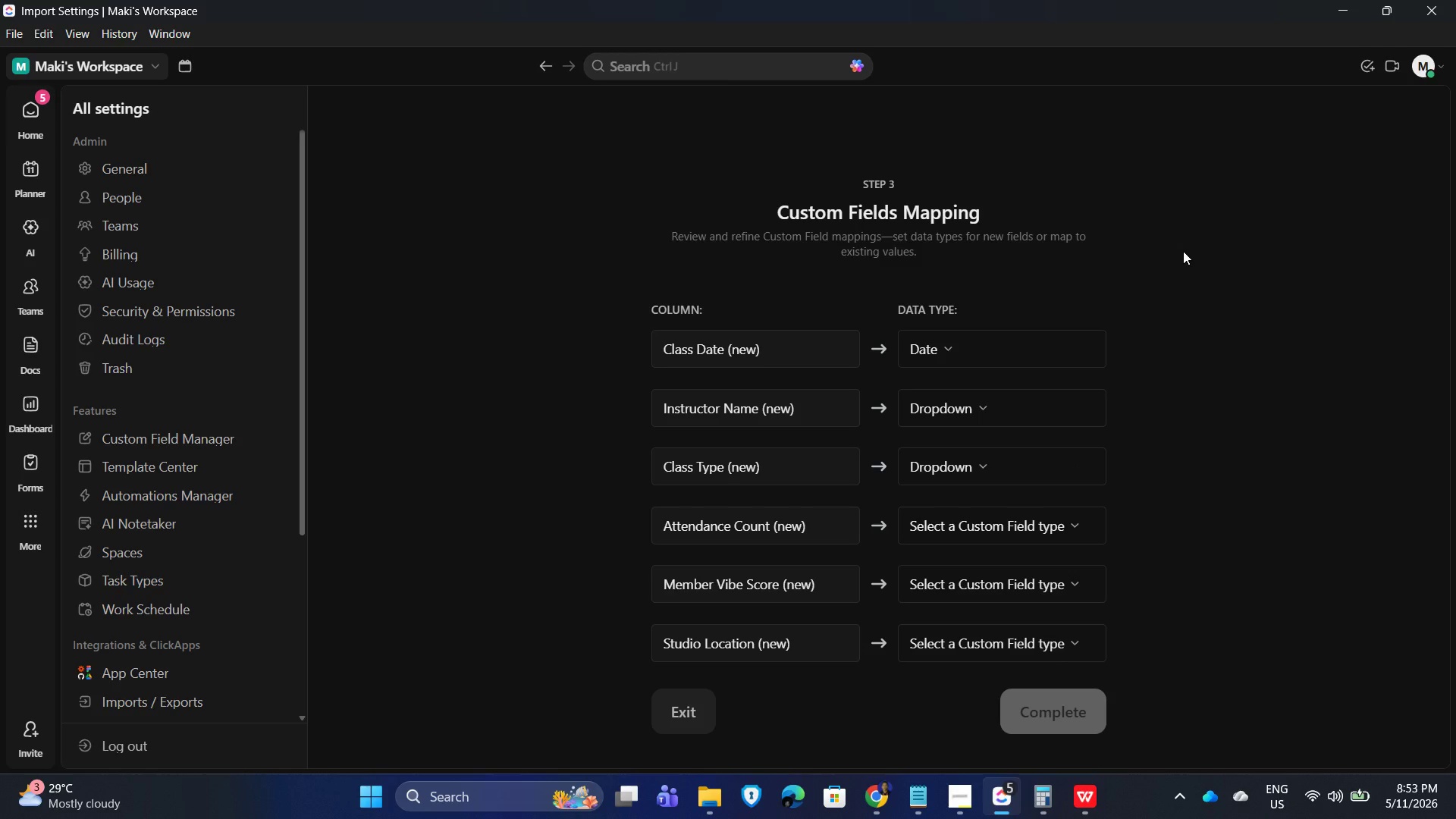 
left_click([1018, 521])
 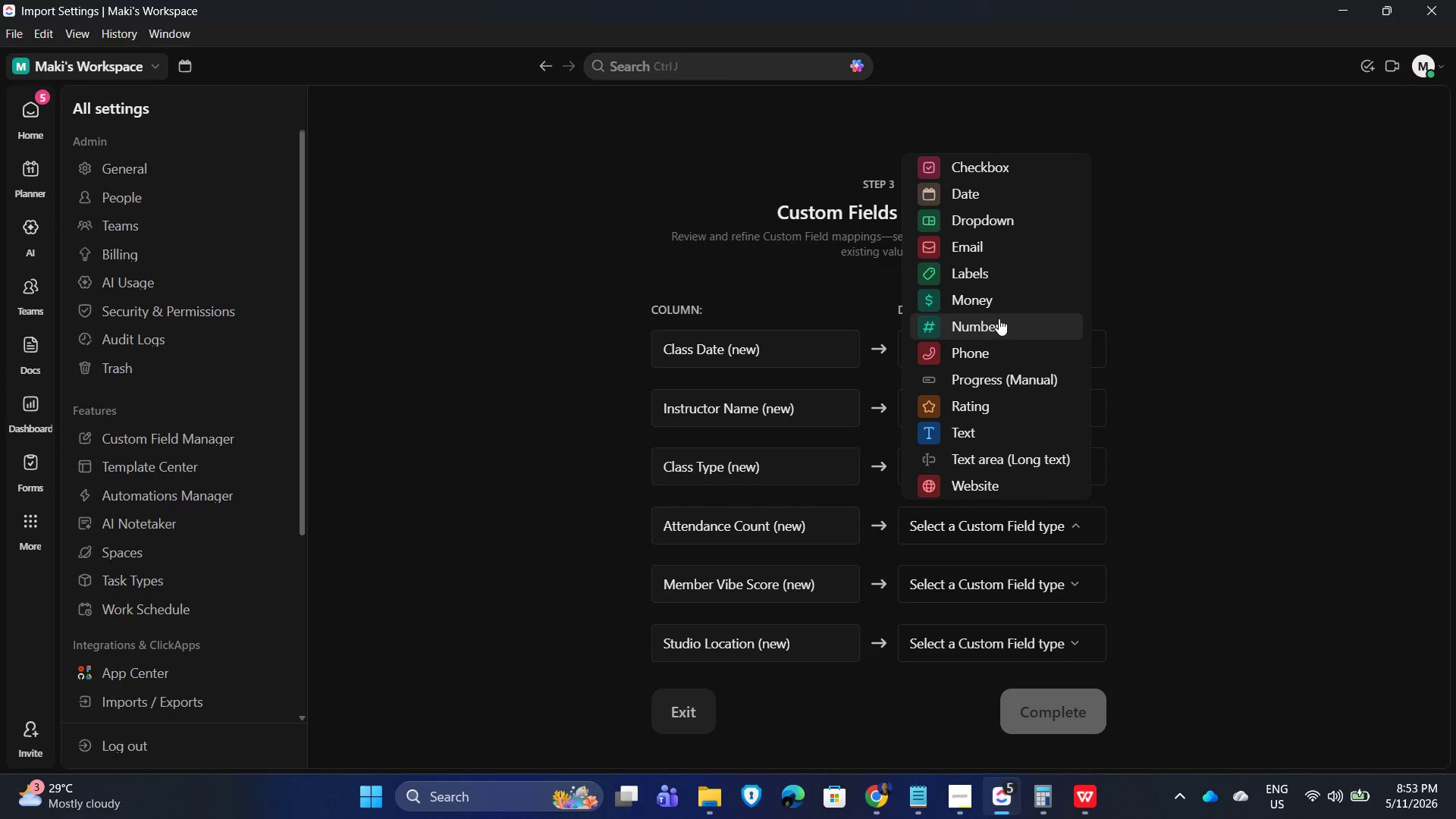 
left_click([999, 318])
 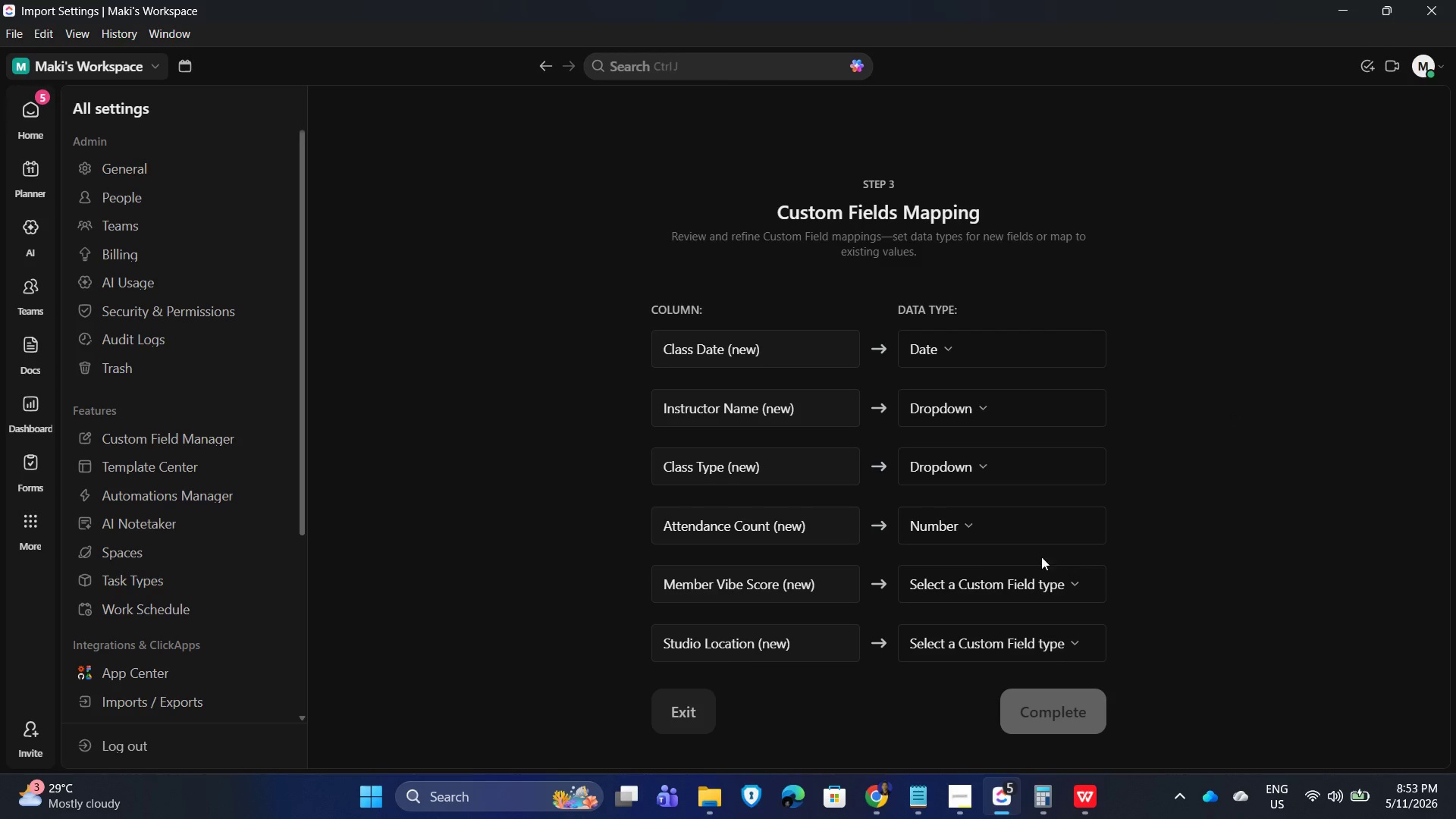 
left_click([945, 579])
 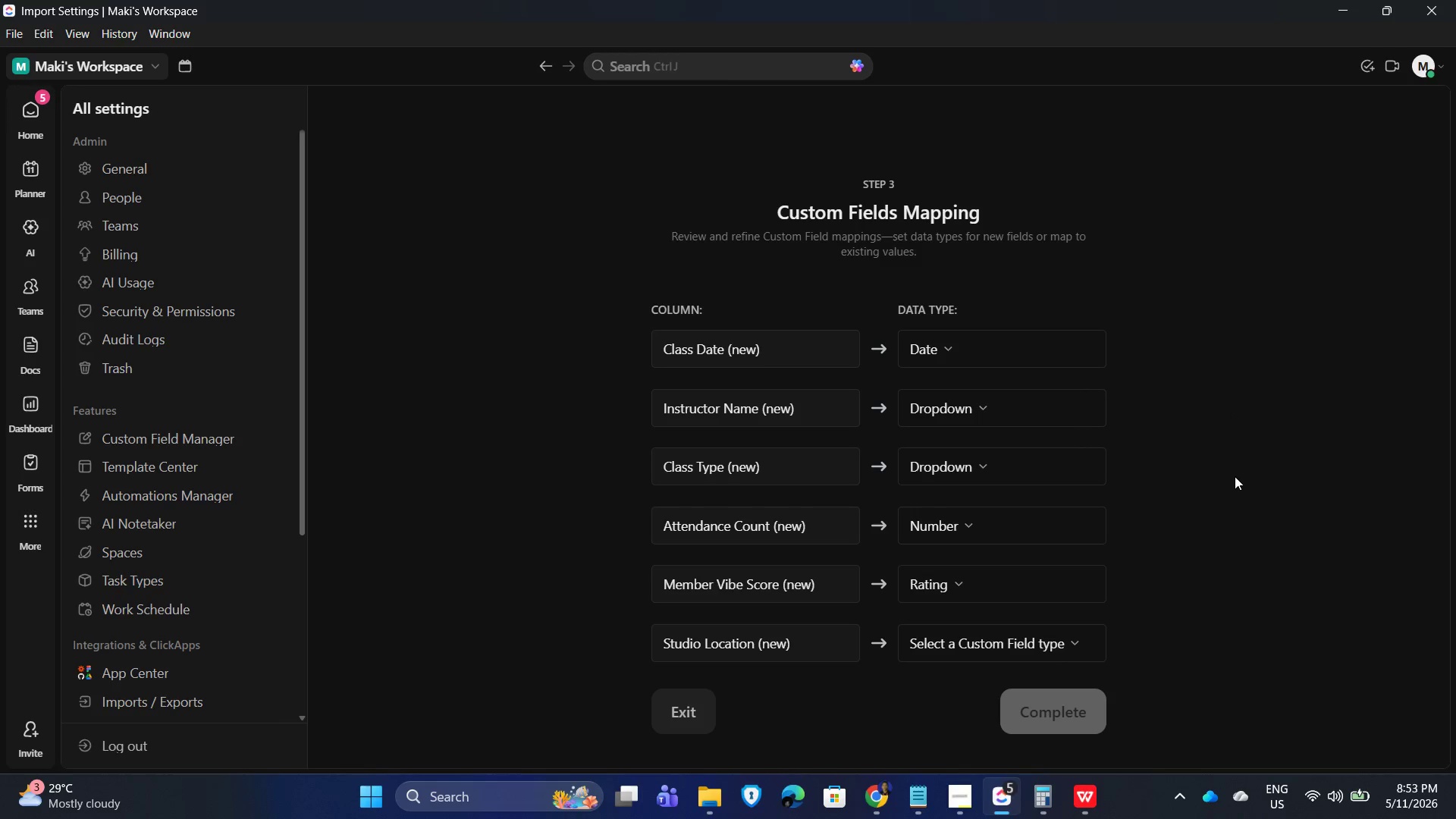 
wait(6.59)
 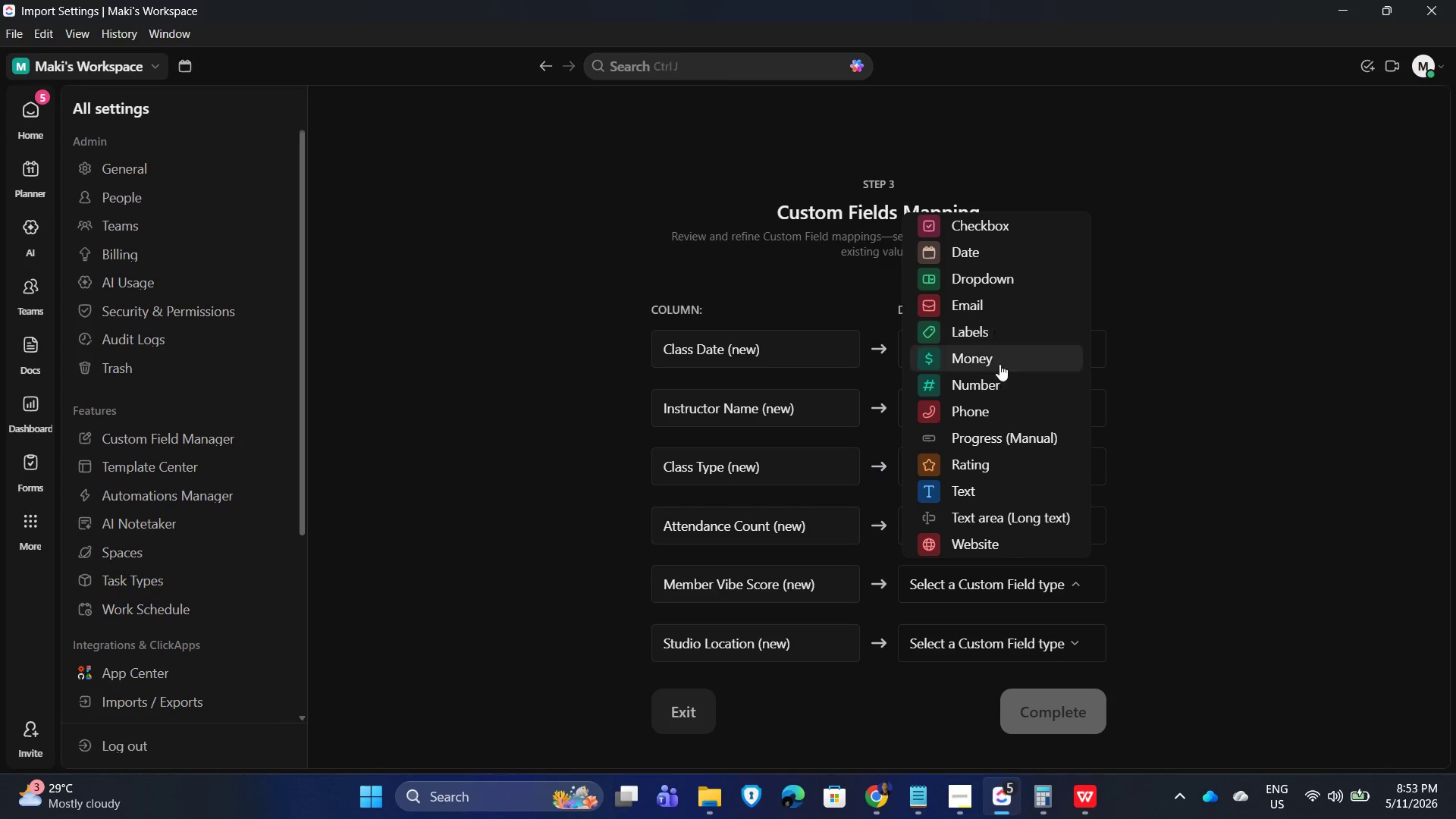 
left_click([983, 649])
 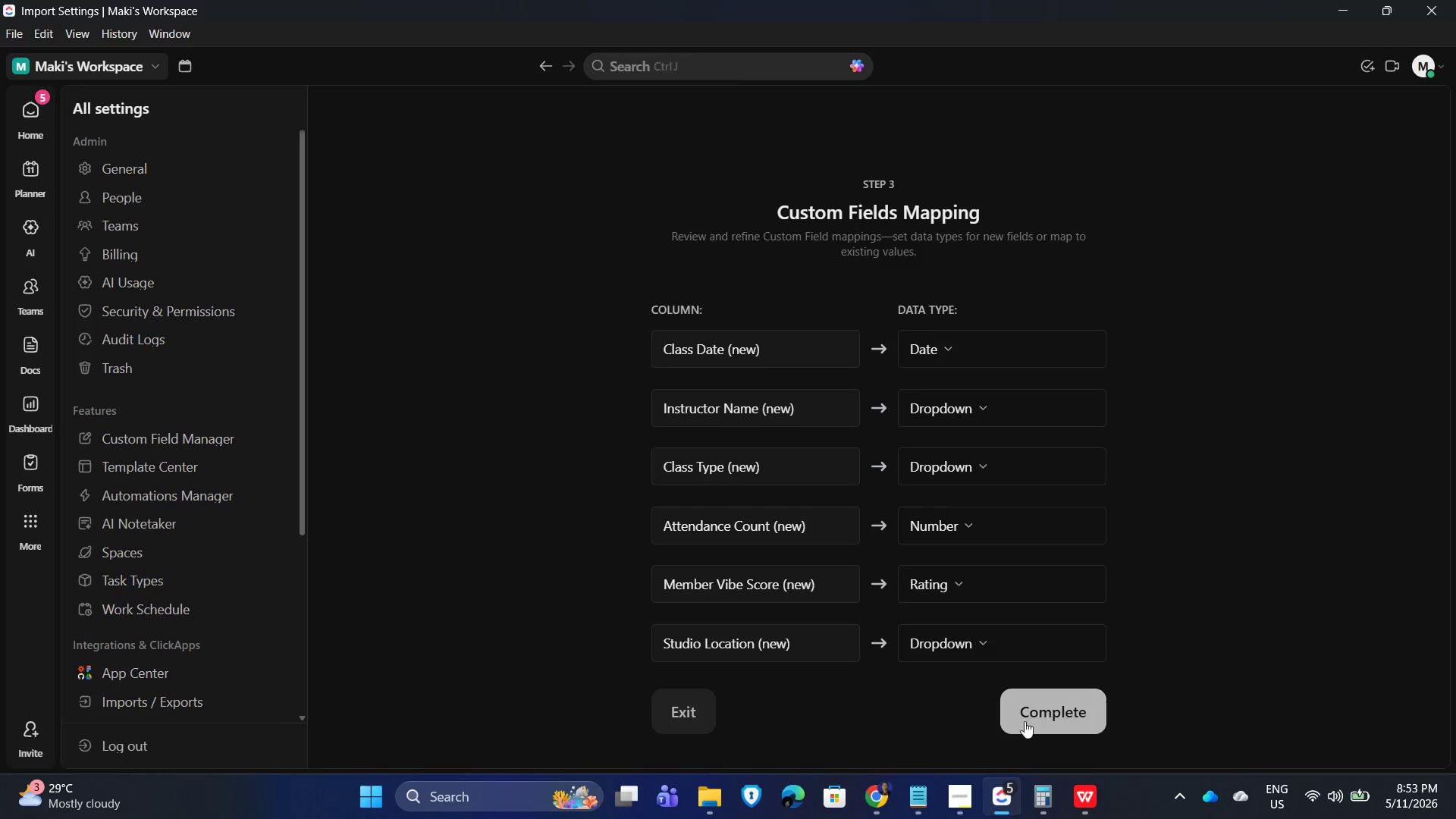 
left_click([955, 795])